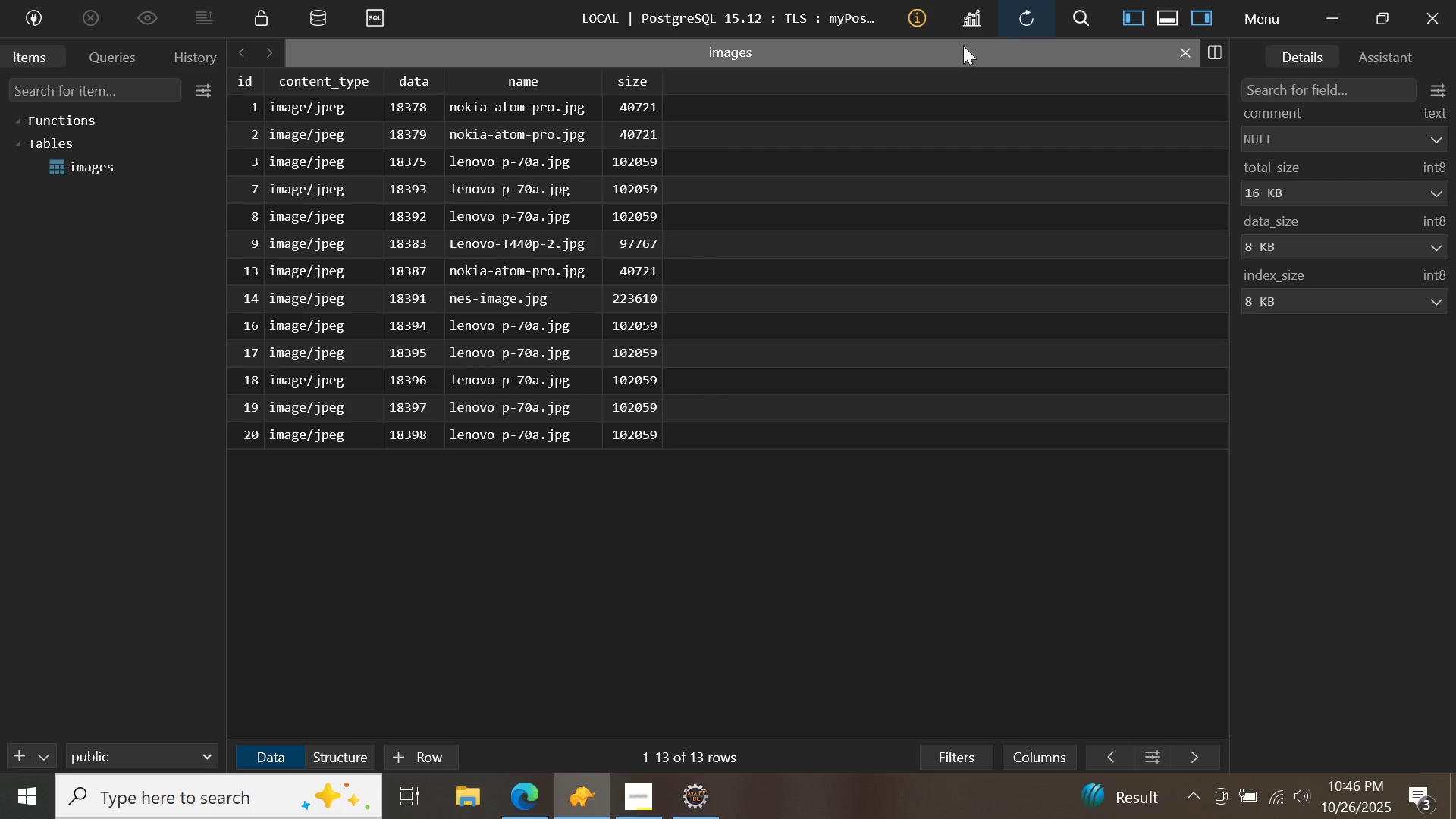 
left_click([1024, 14])
 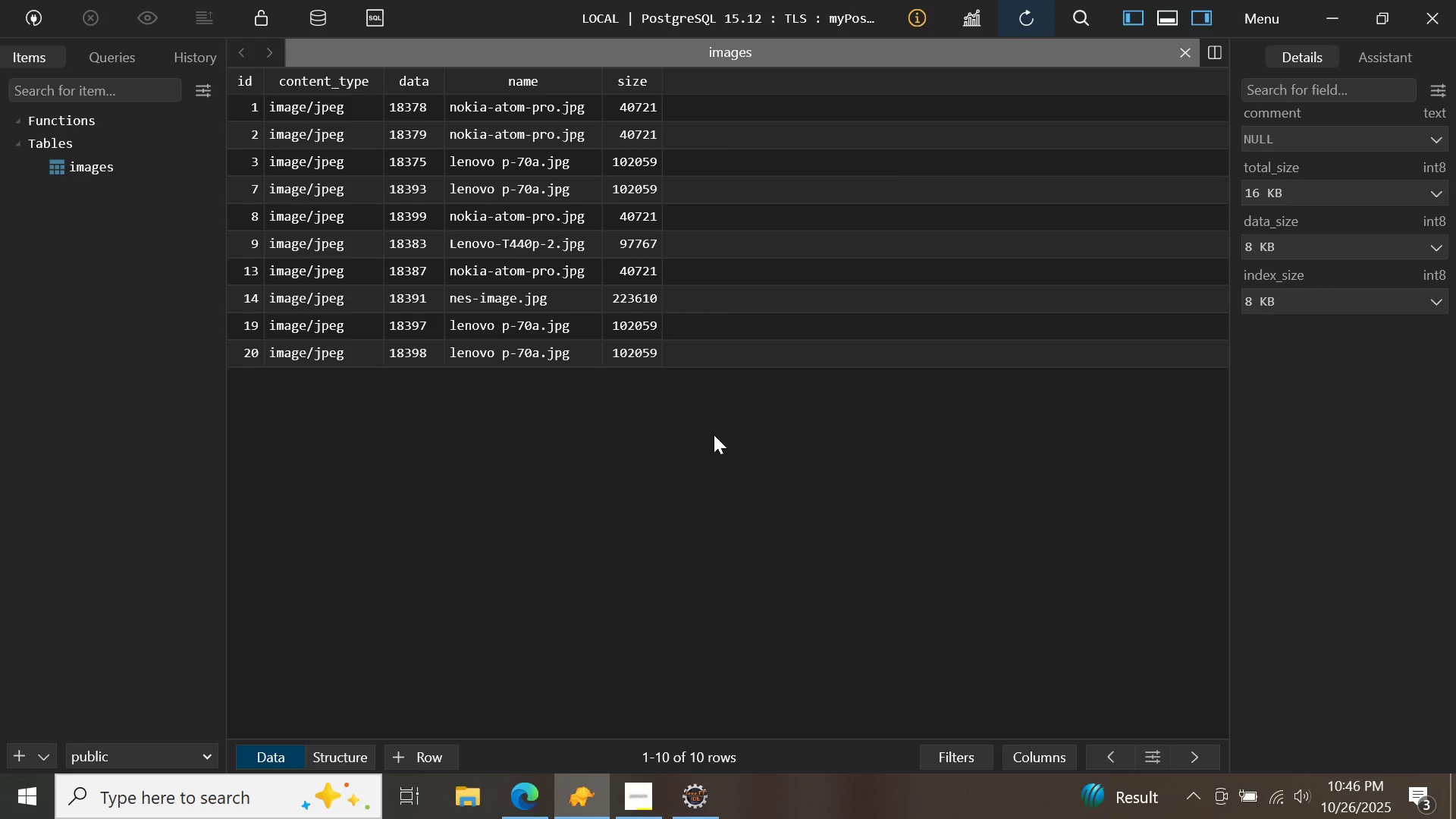 
left_click([519, 789])
 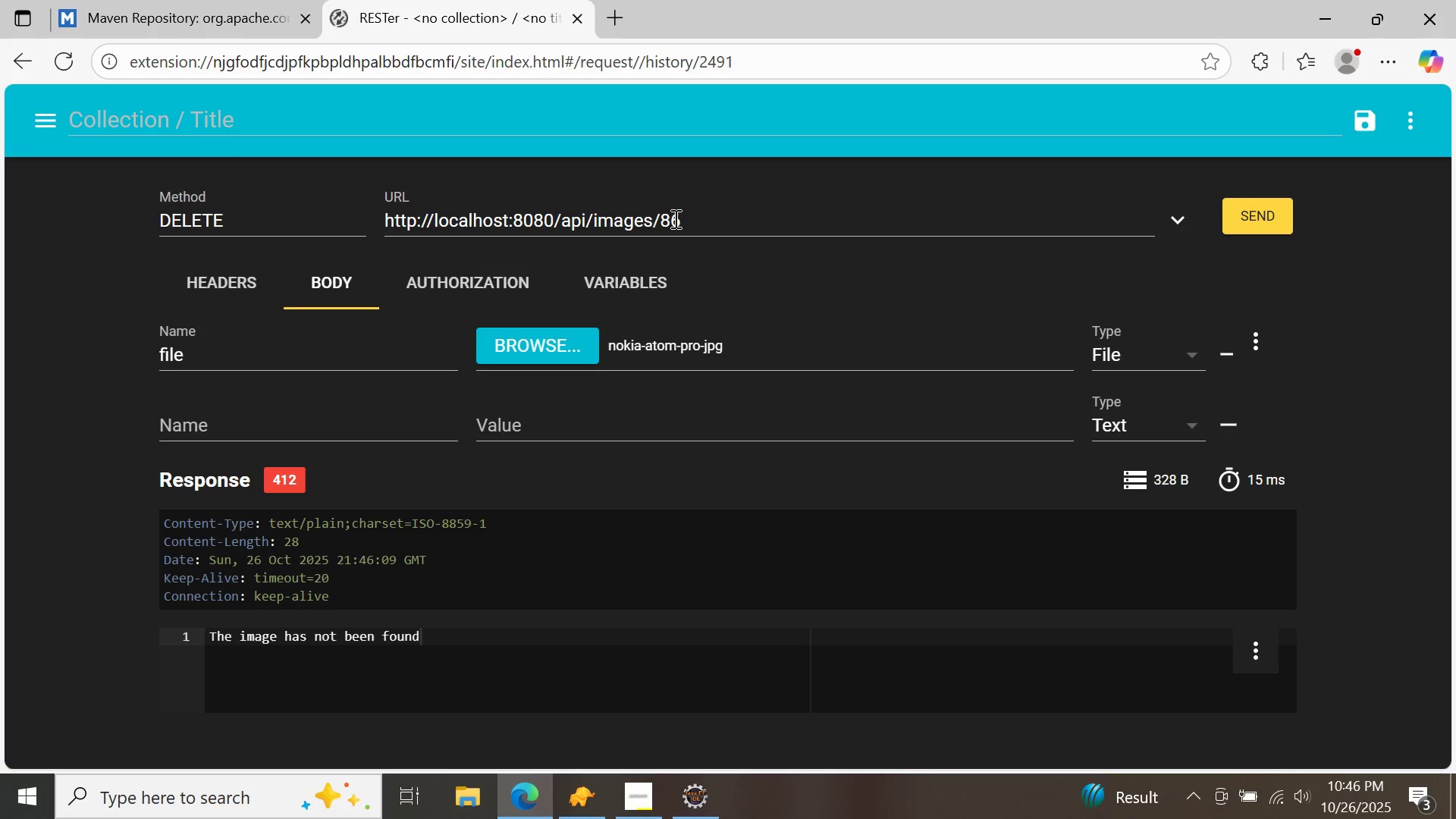 
left_click([698, 215])
 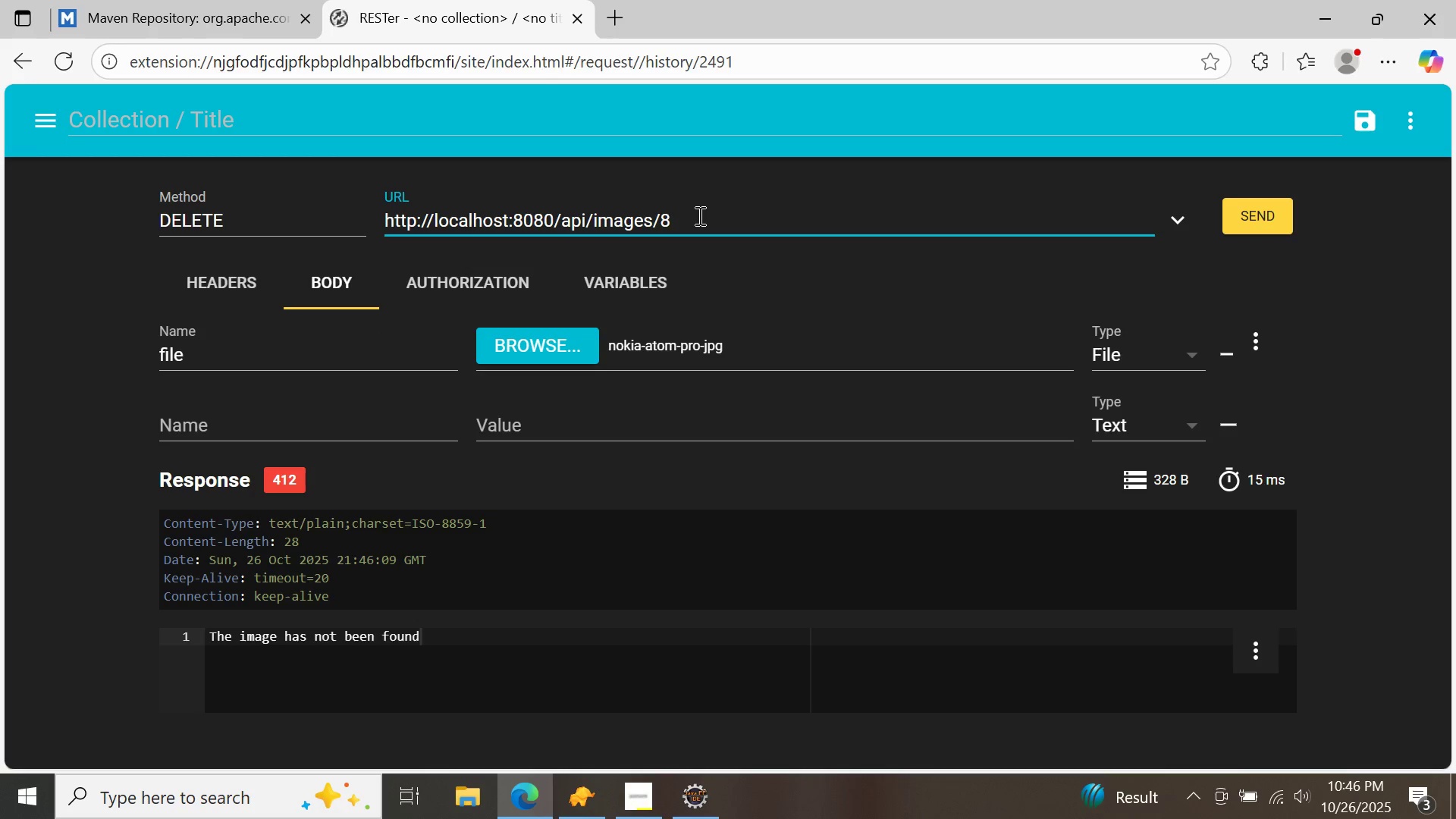 
key(Backspace)
key(Backspace)
type(13)
 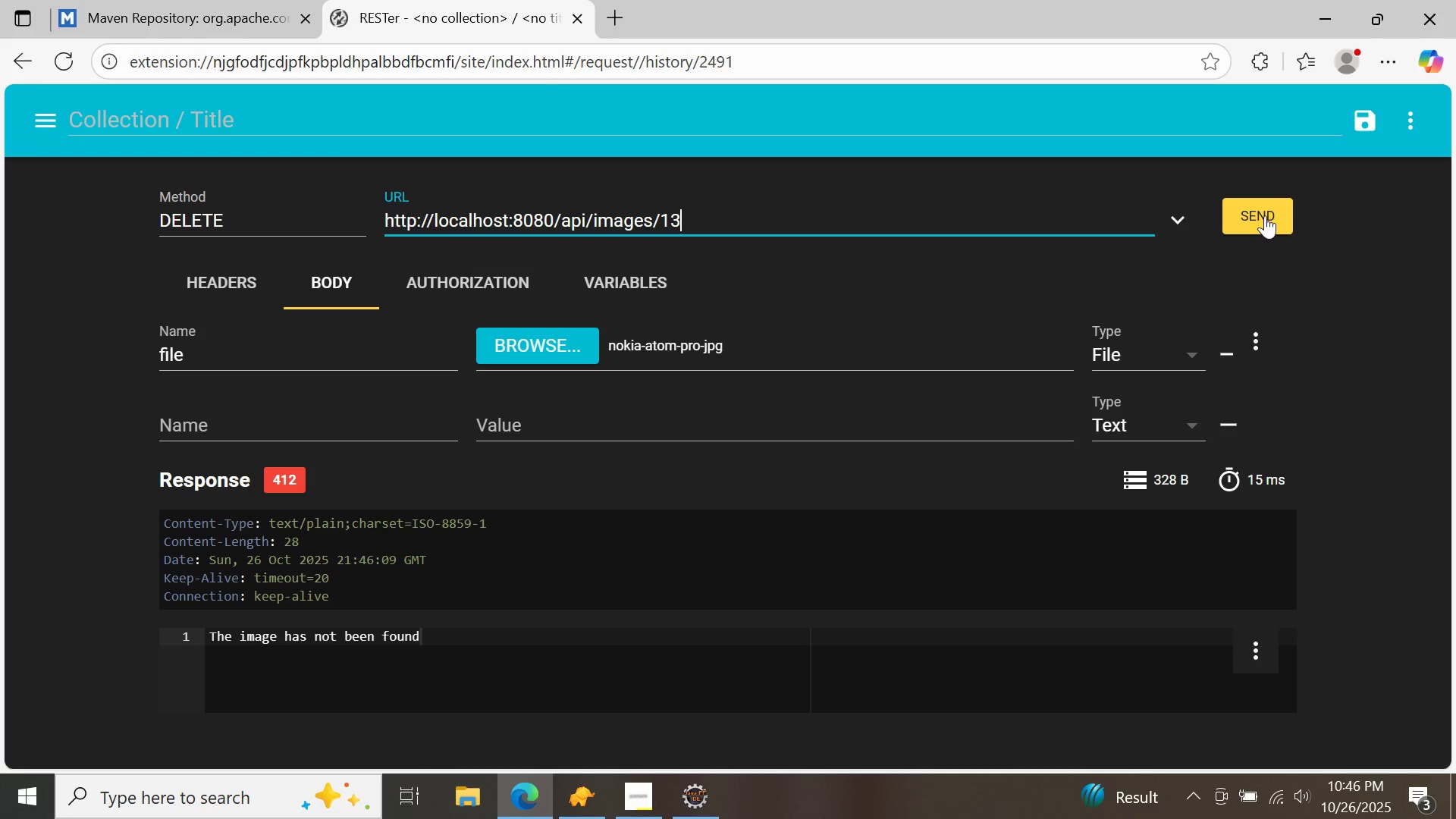 
left_click([1264, 215])
 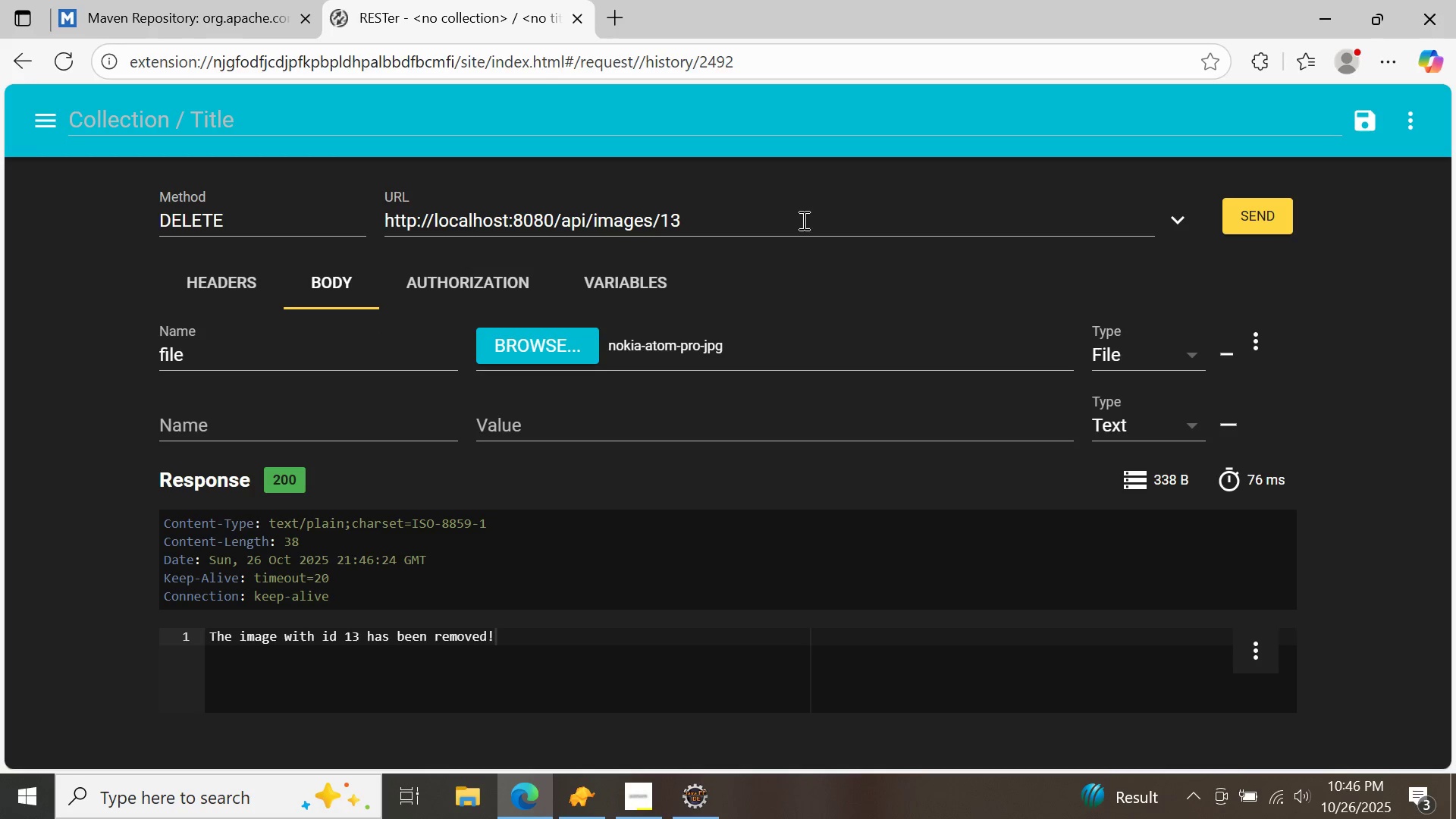 
left_click([802, 220])
 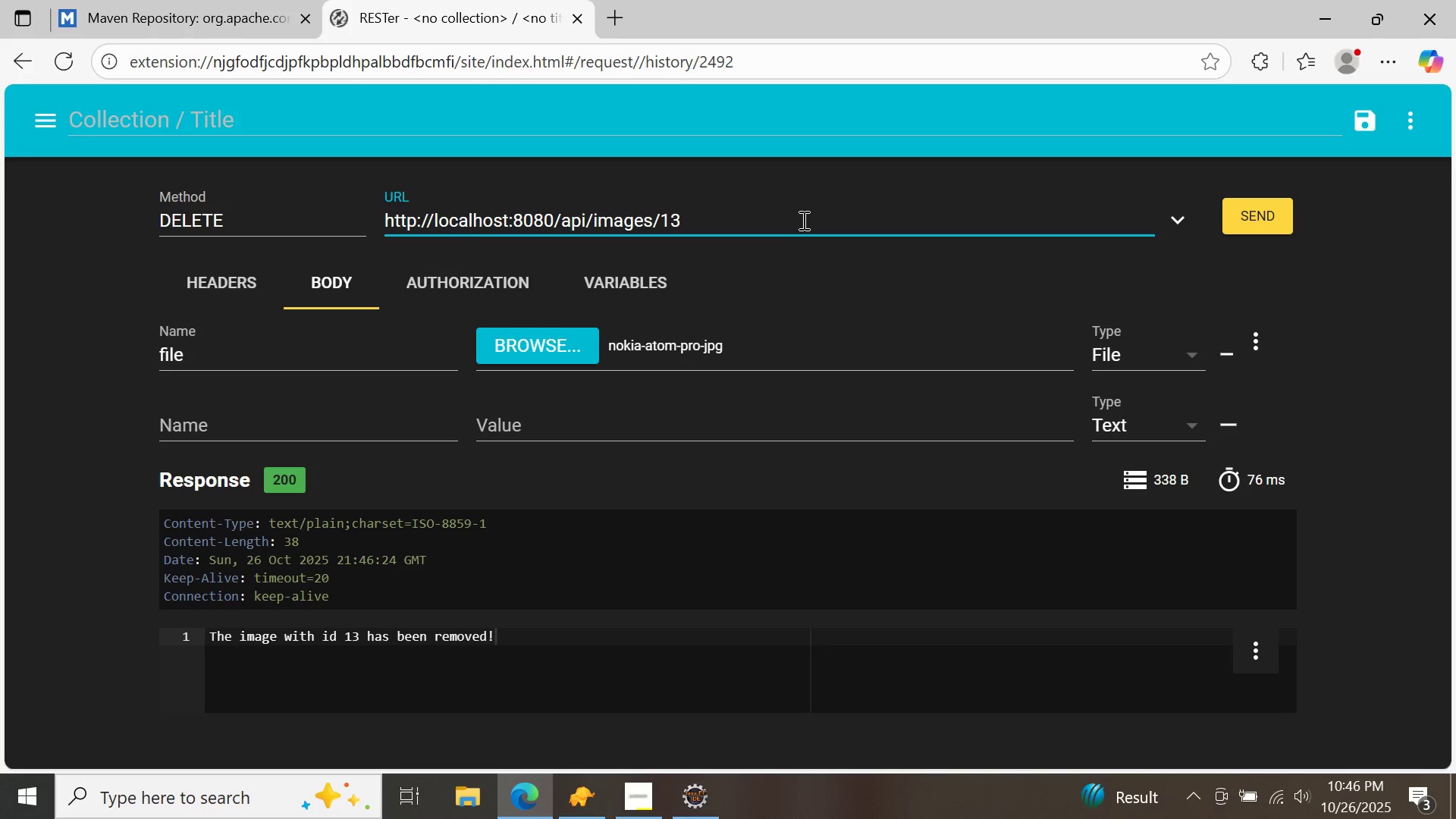 
key(Backspace)
 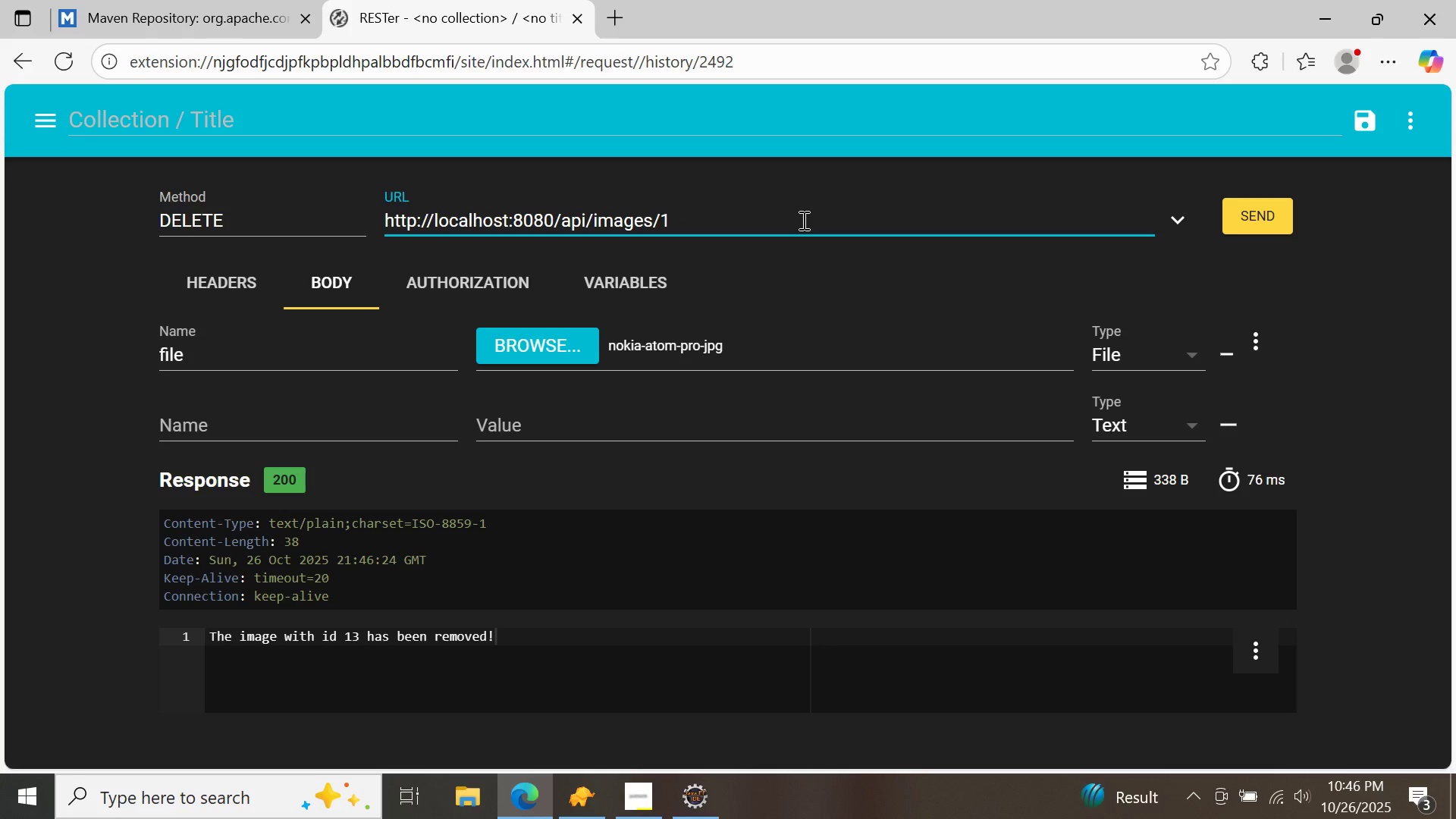 
key(4)
 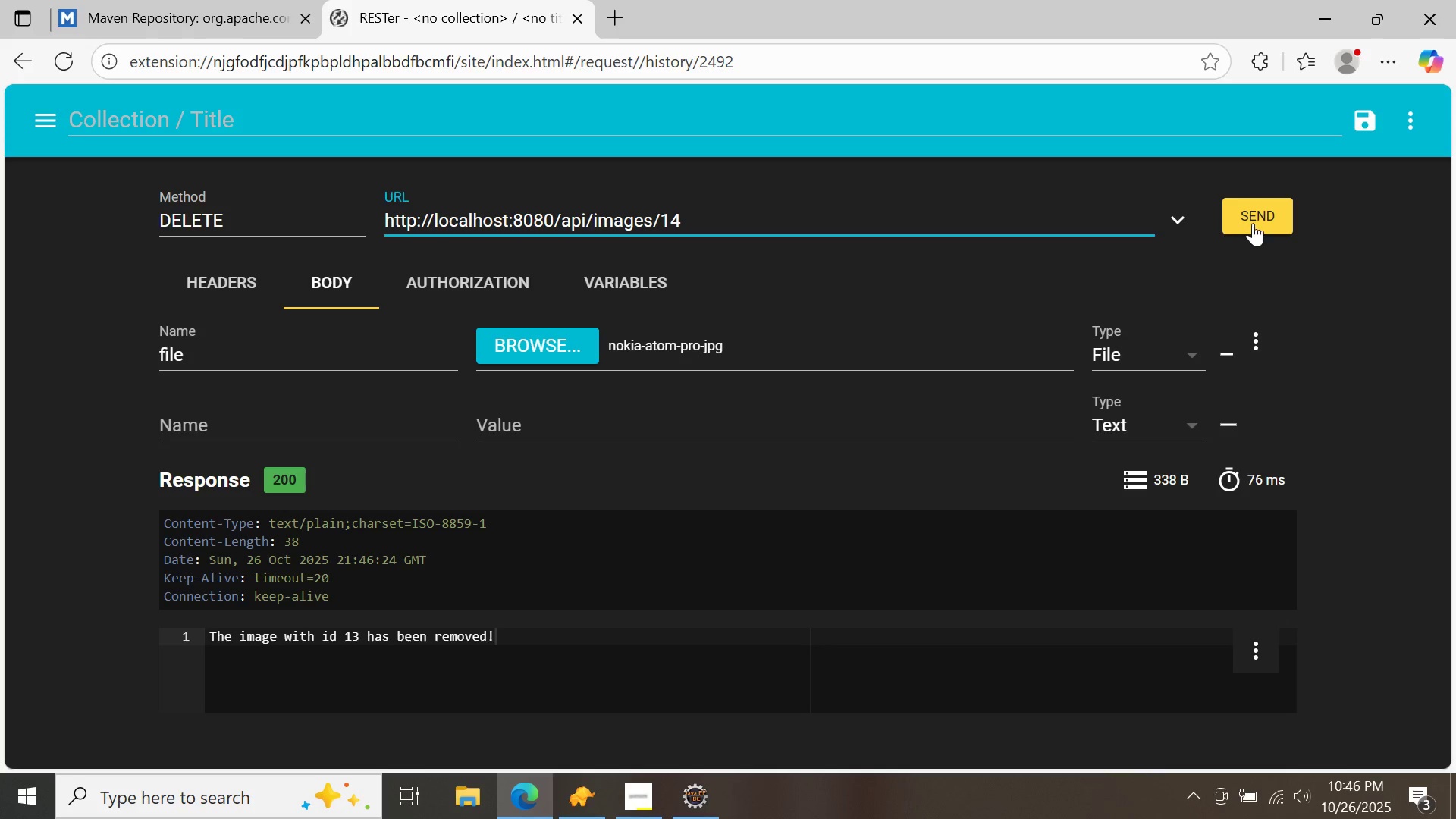 
left_click([1253, 223])
 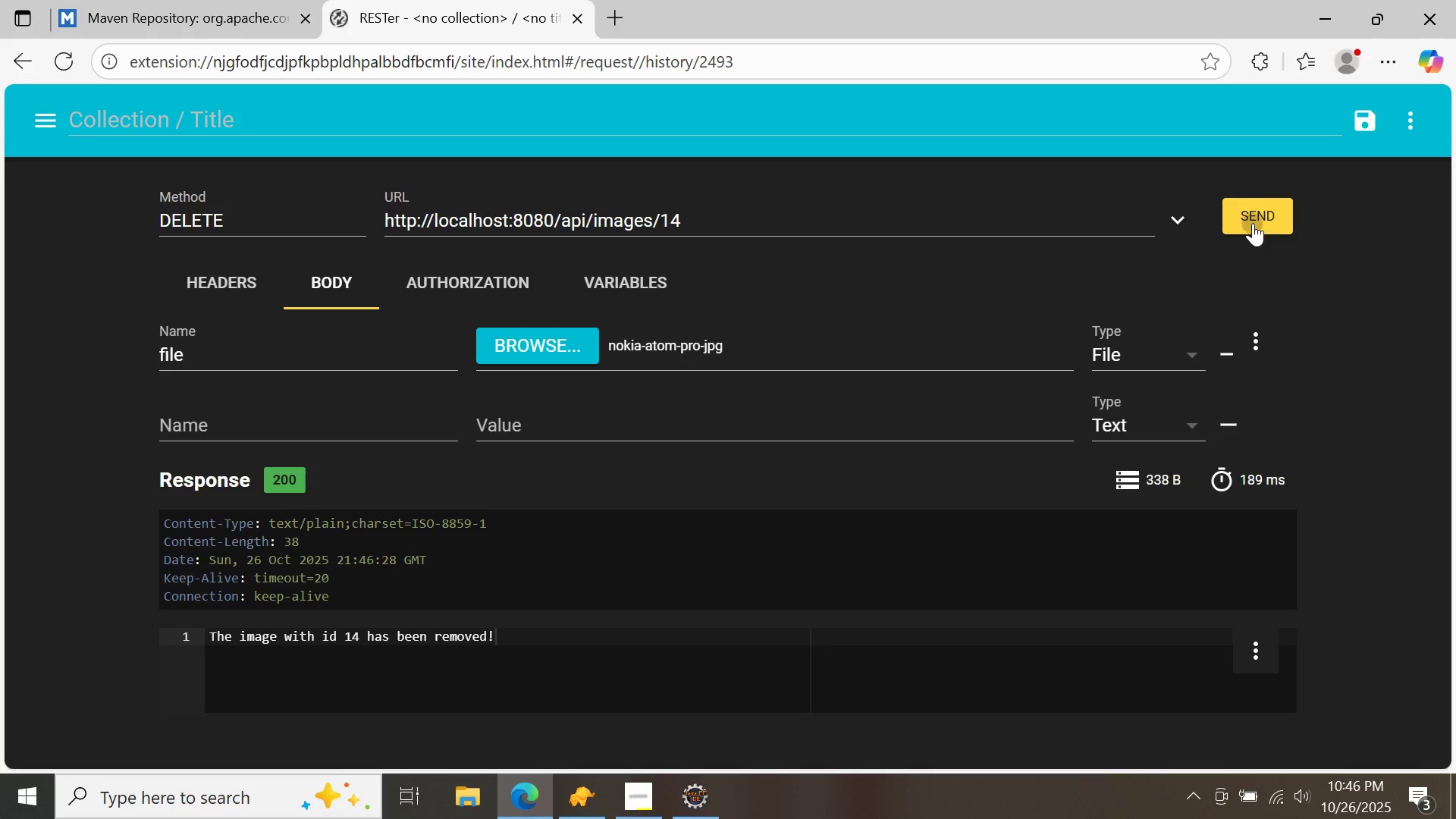 
left_click([1253, 223])
 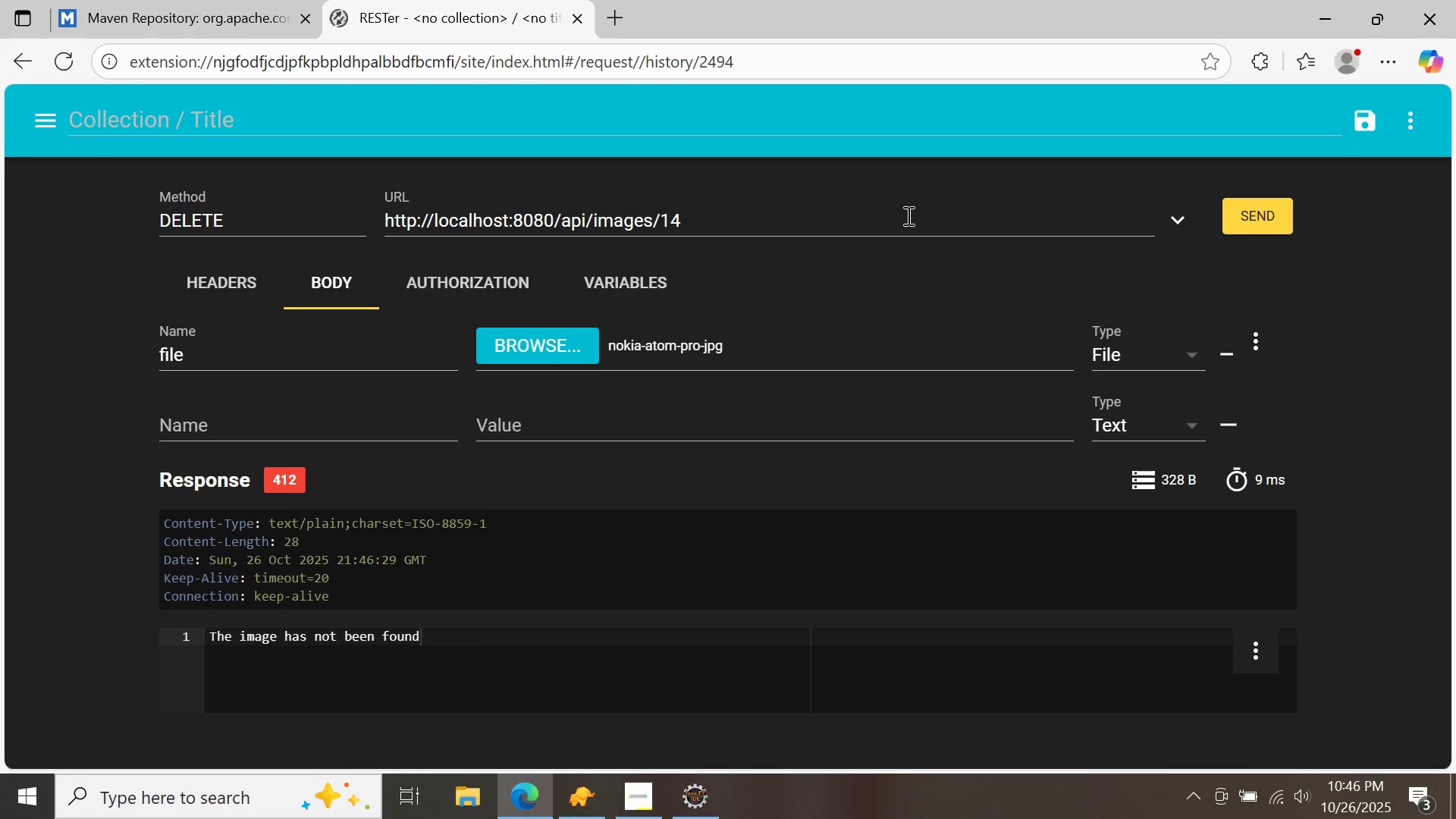 
left_click([907, 215])
 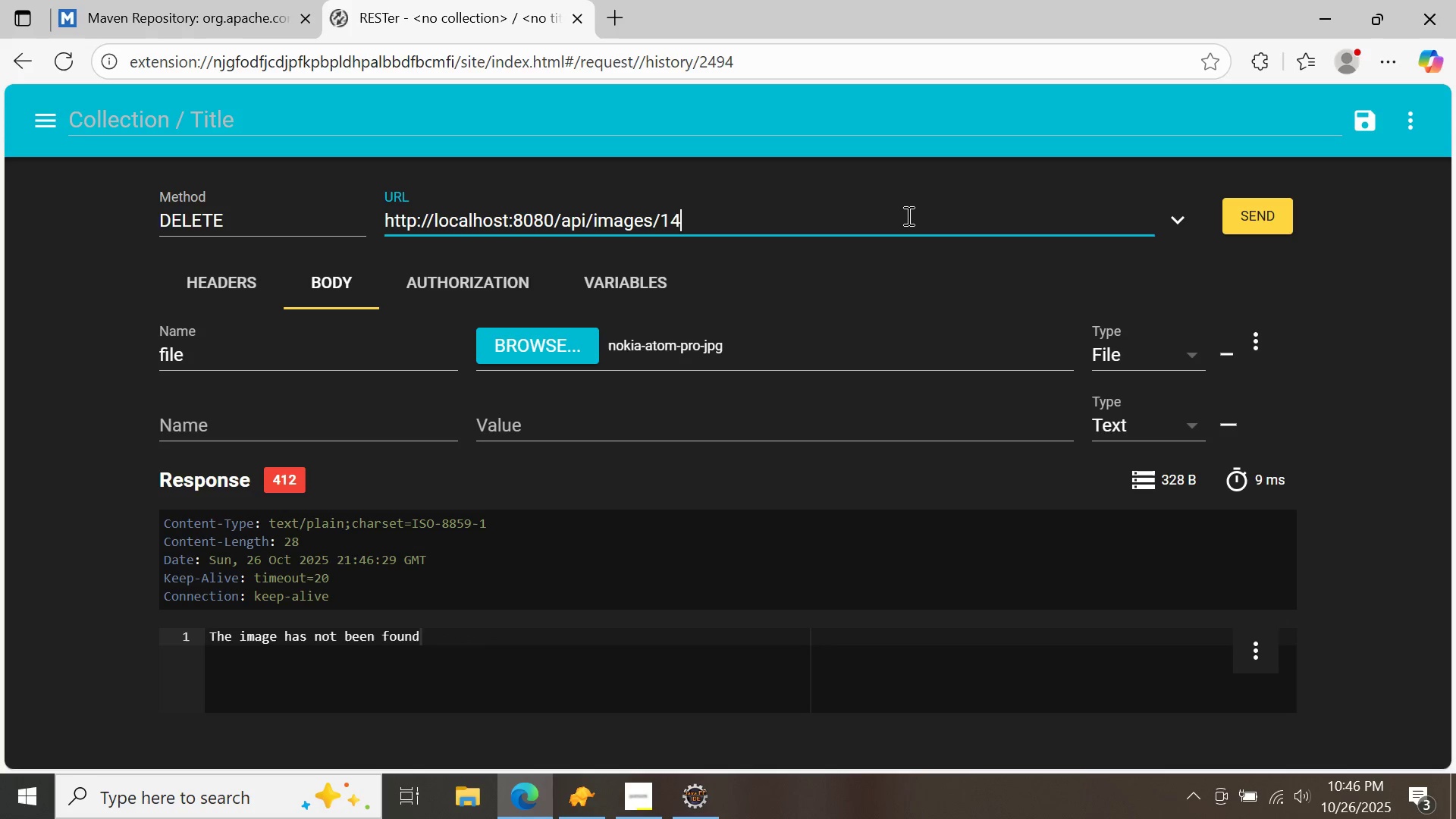 
key(Backspace)
 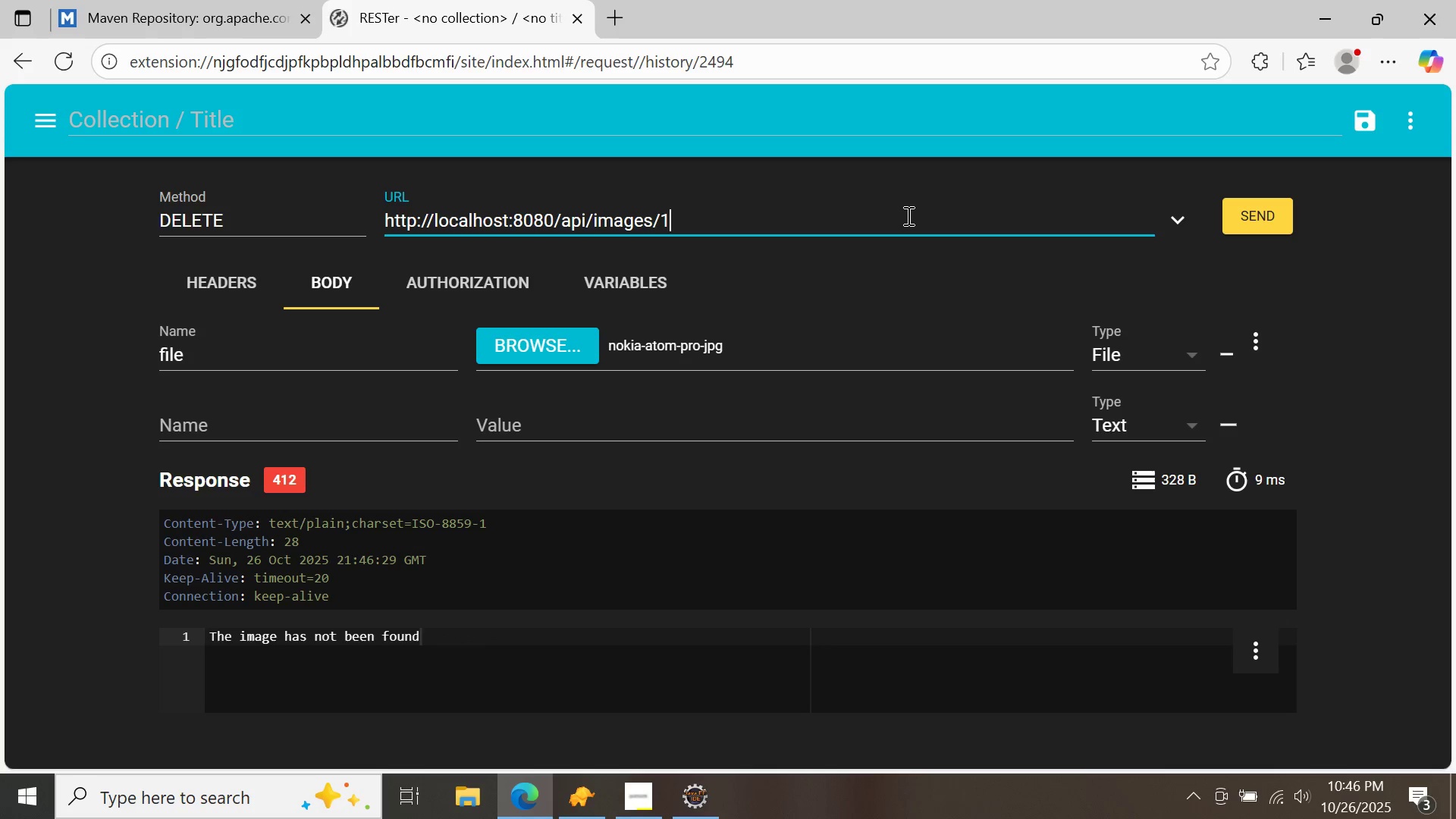 
key(5)
 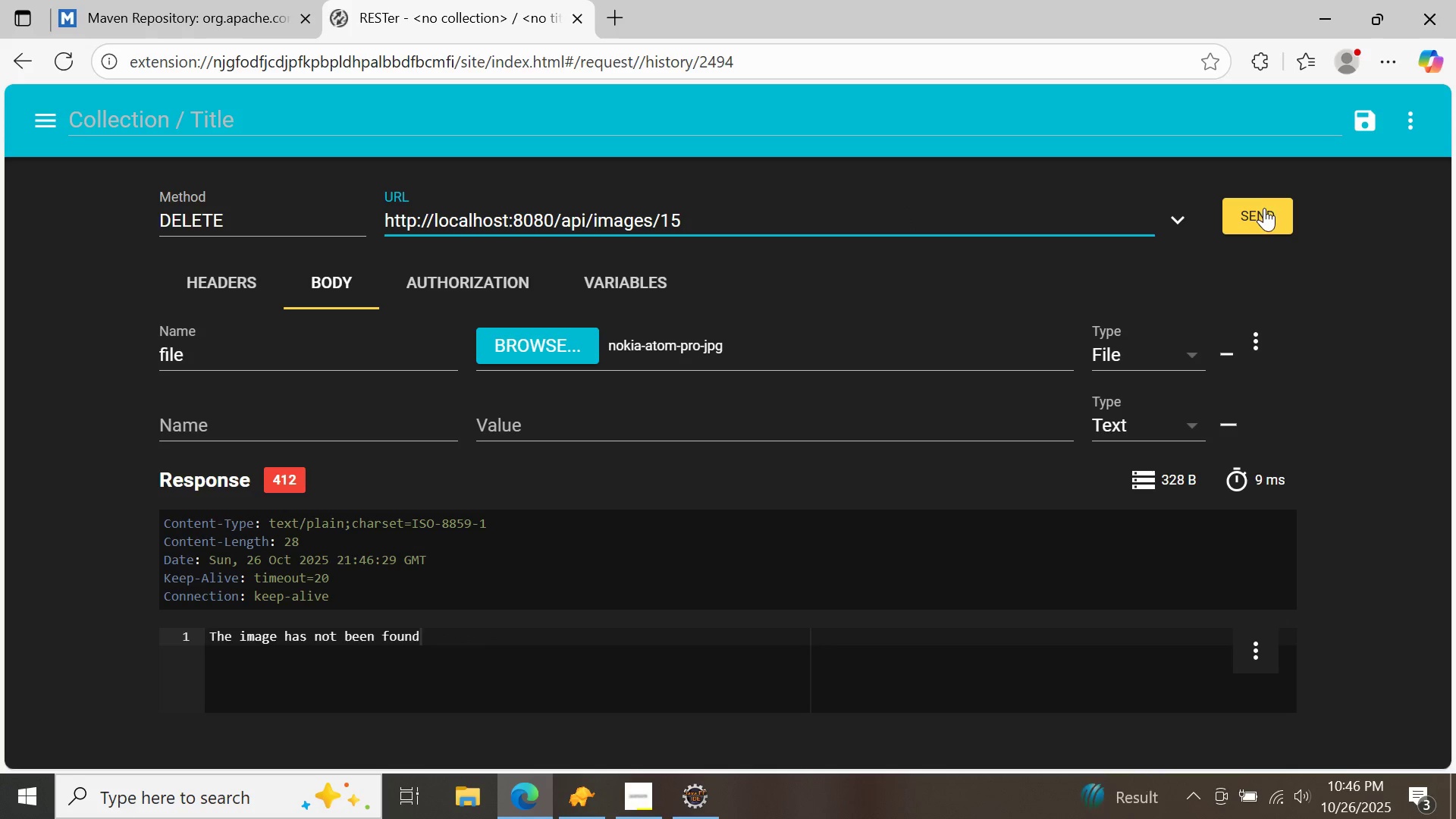 
left_click([1264, 208])
 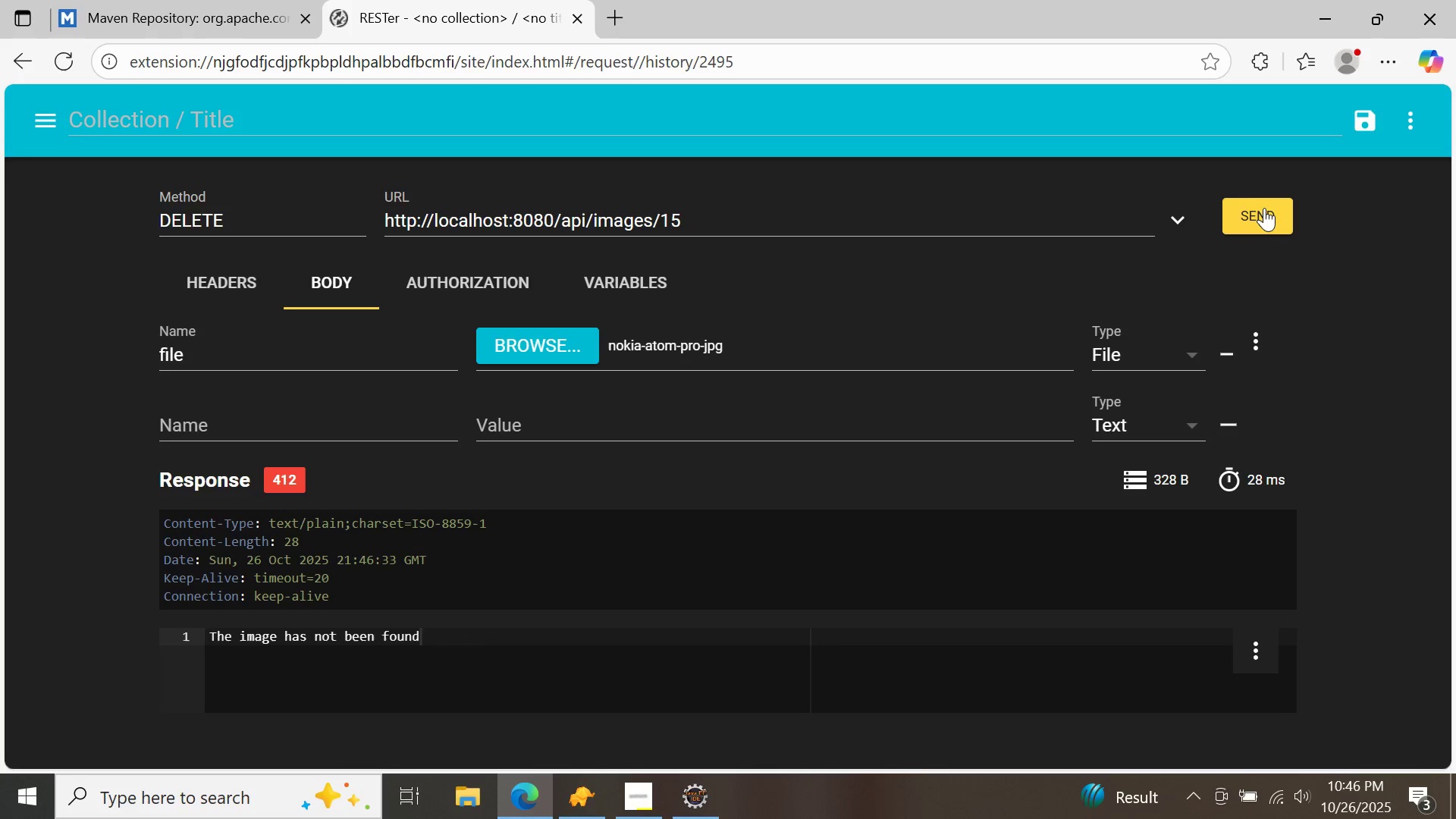 
left_click([1264, 208])
 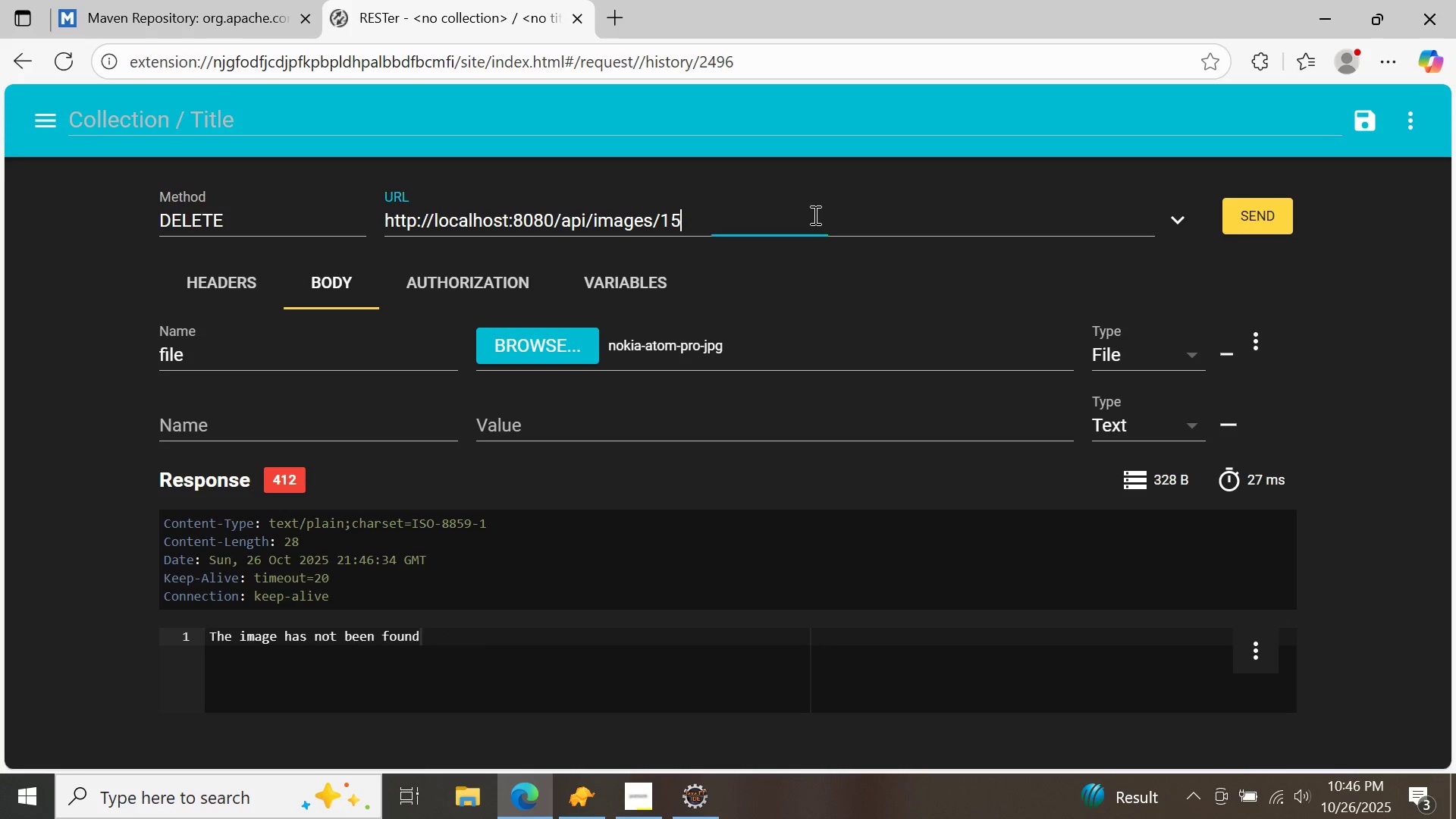 
left_click([814, 215])
 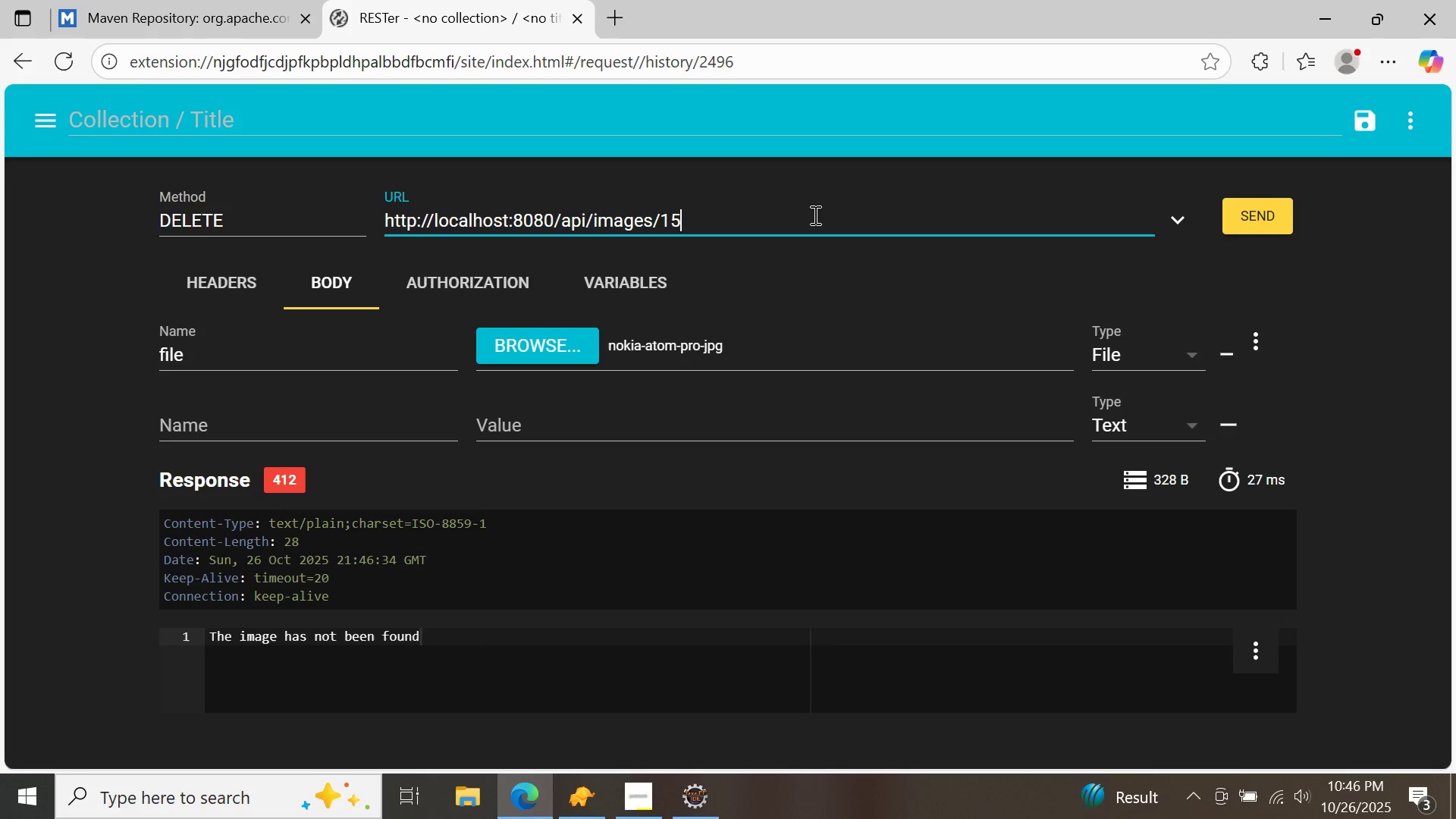 
key(Backspace)
 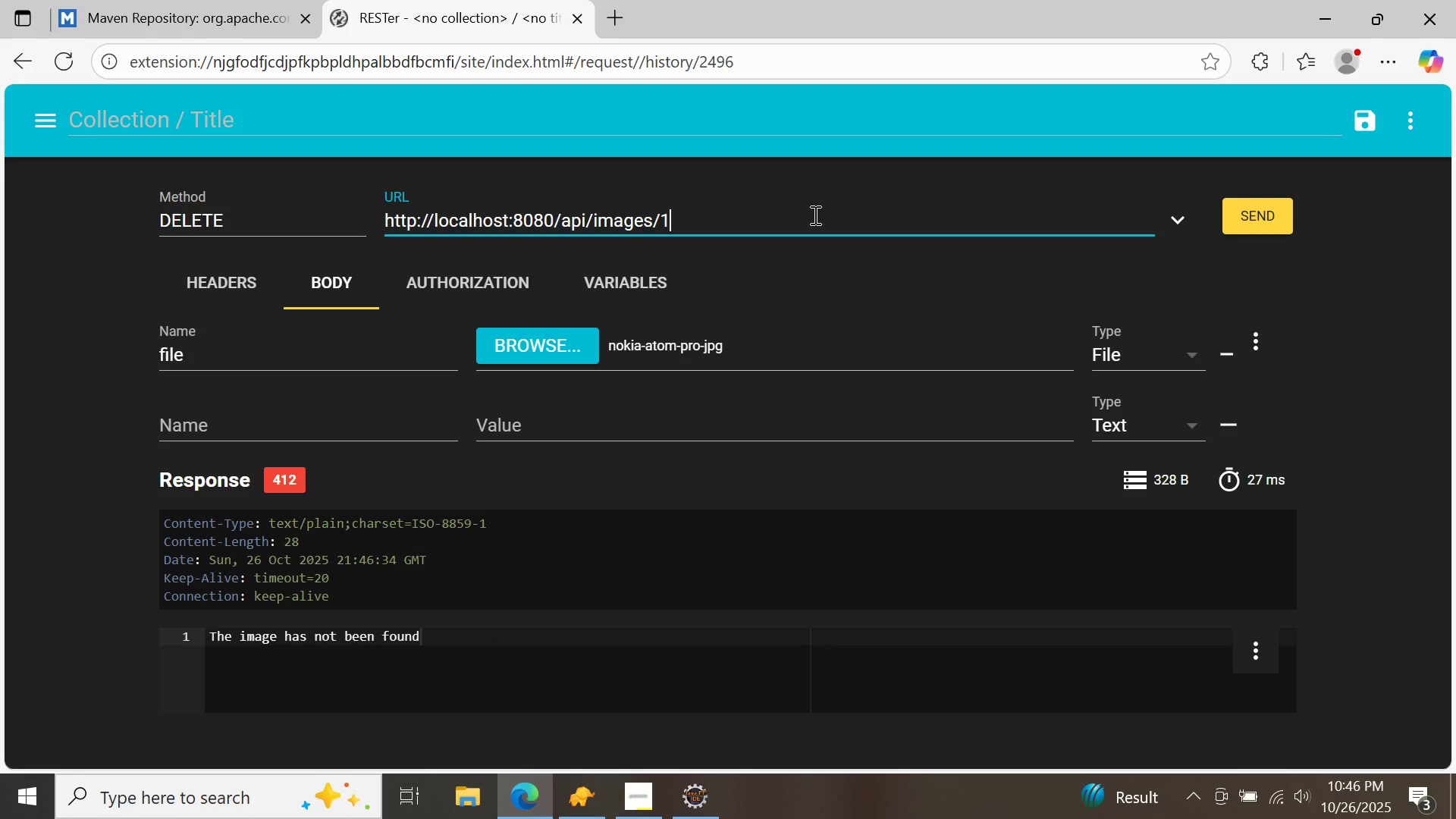 
key(6)
 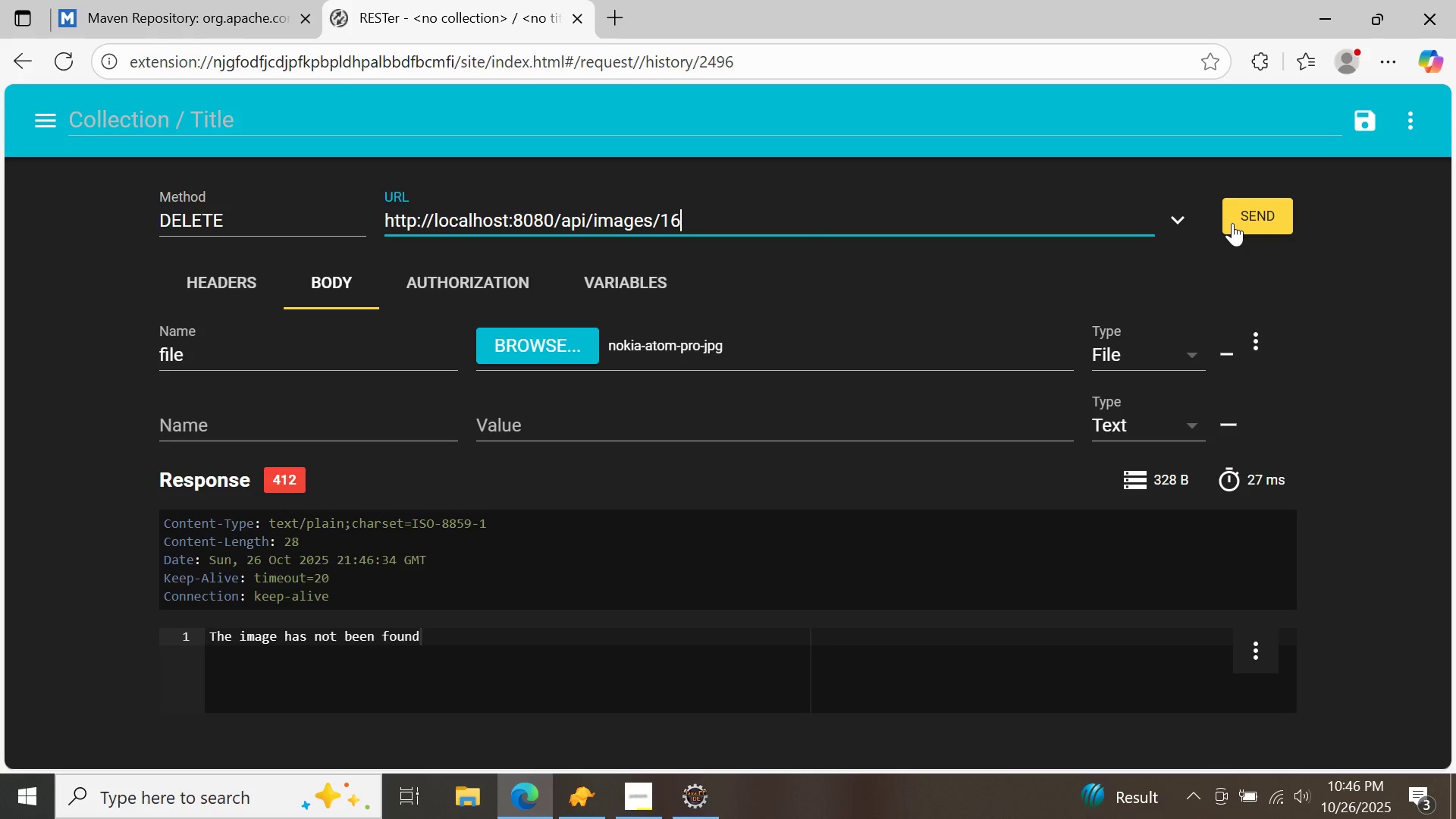 
left_click([1232, 223])
 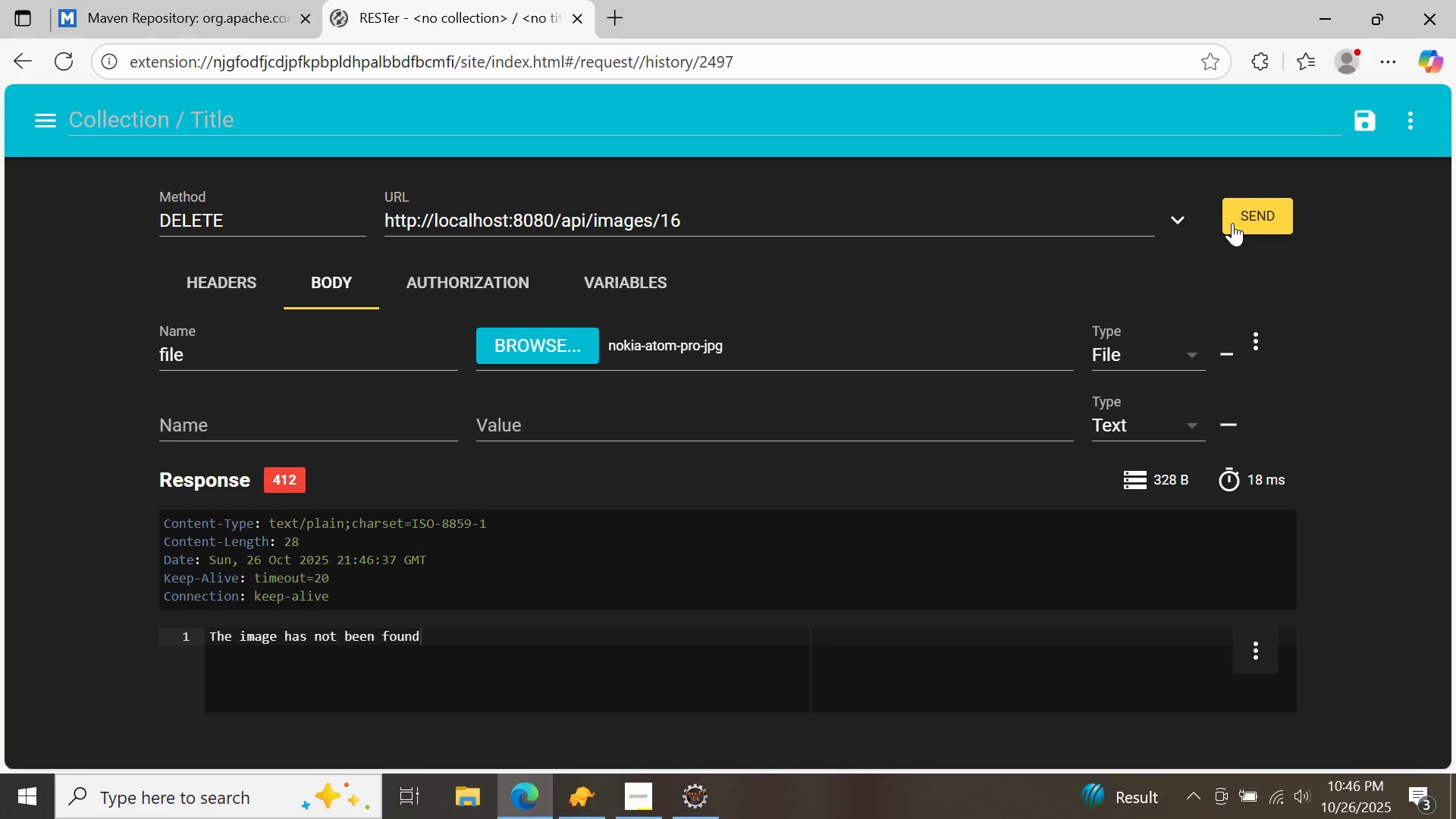 
left_click([1232, 223])
 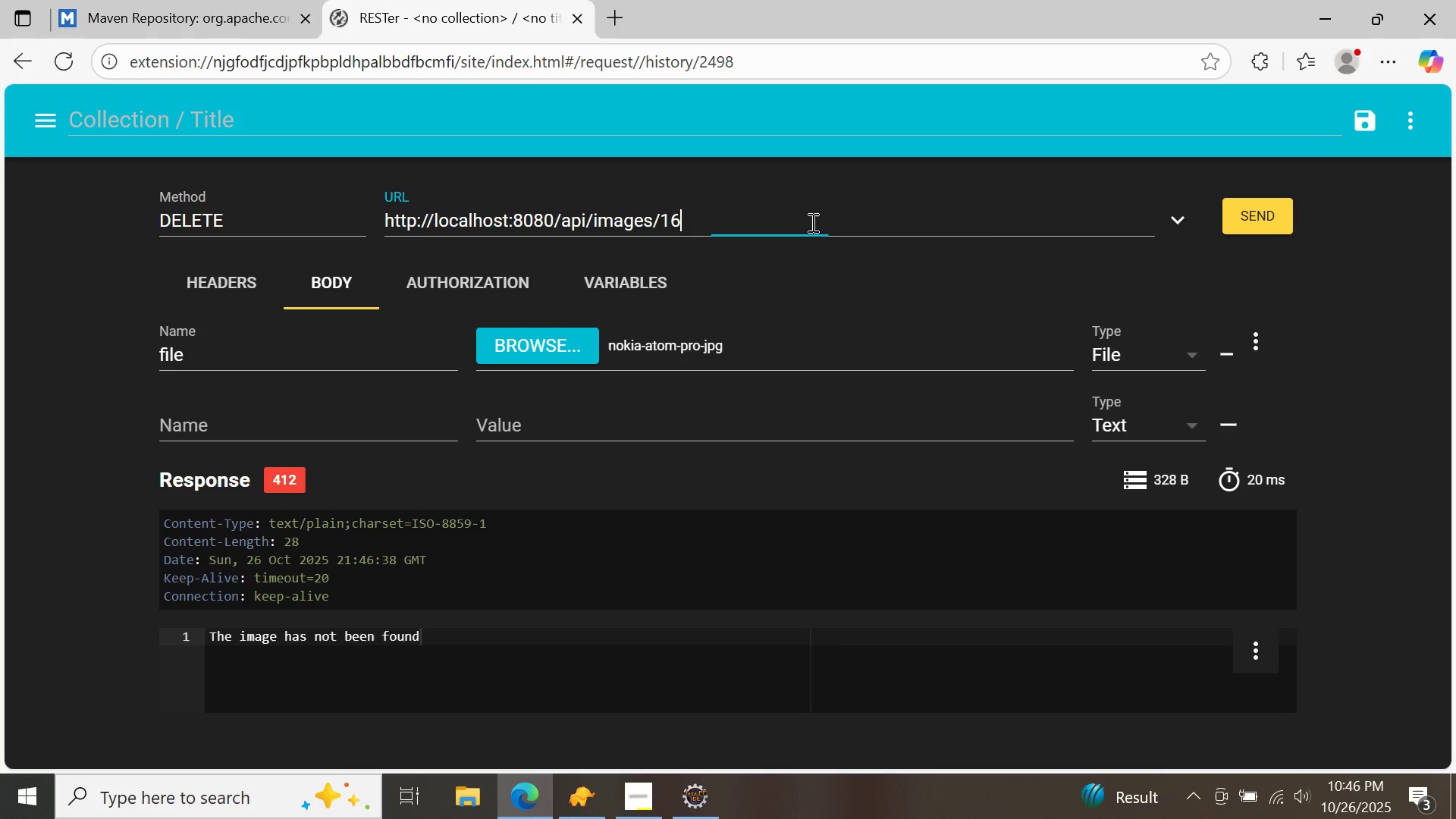 
left_click([811, 222])
 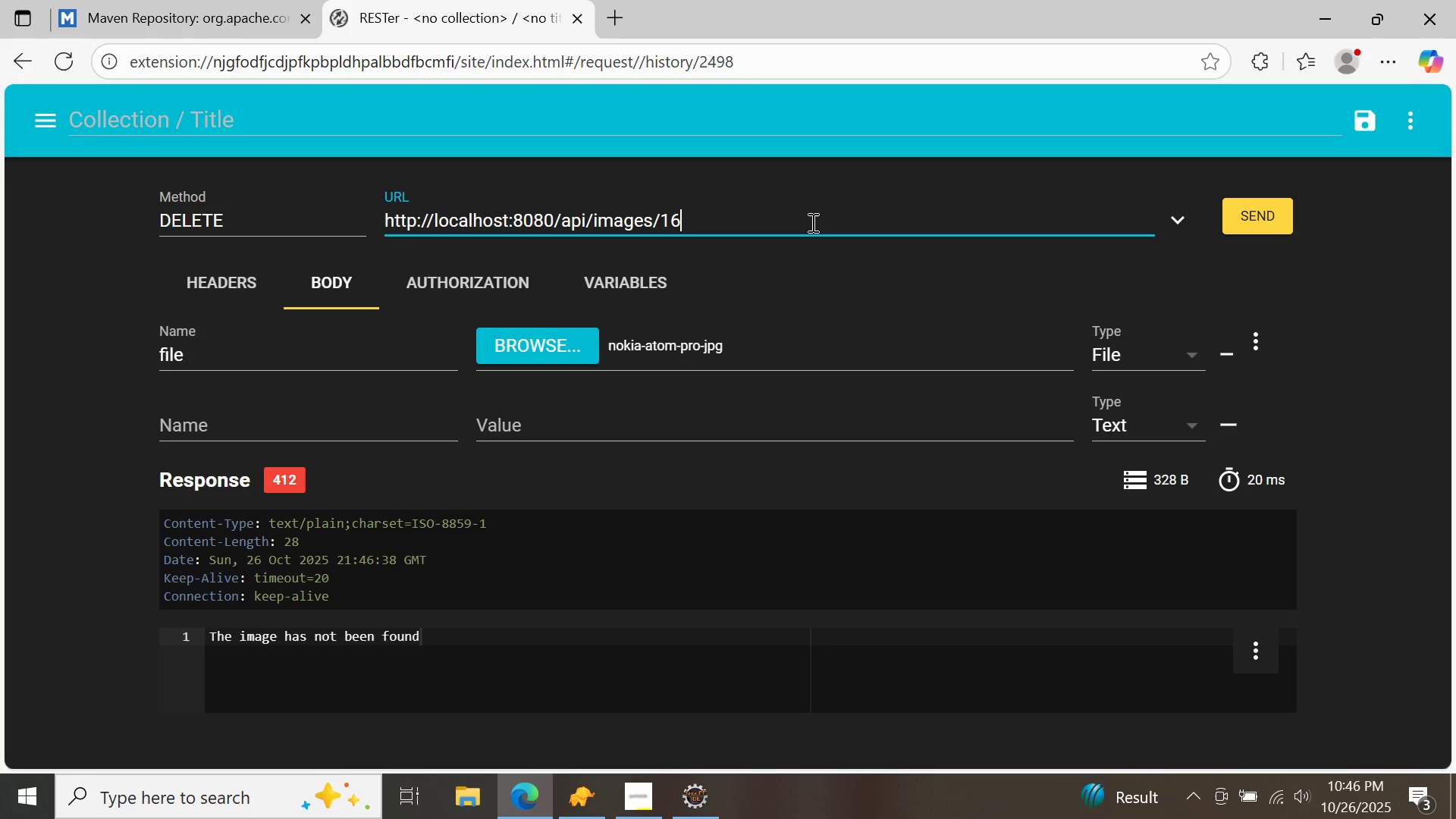 
key(Backspace)
 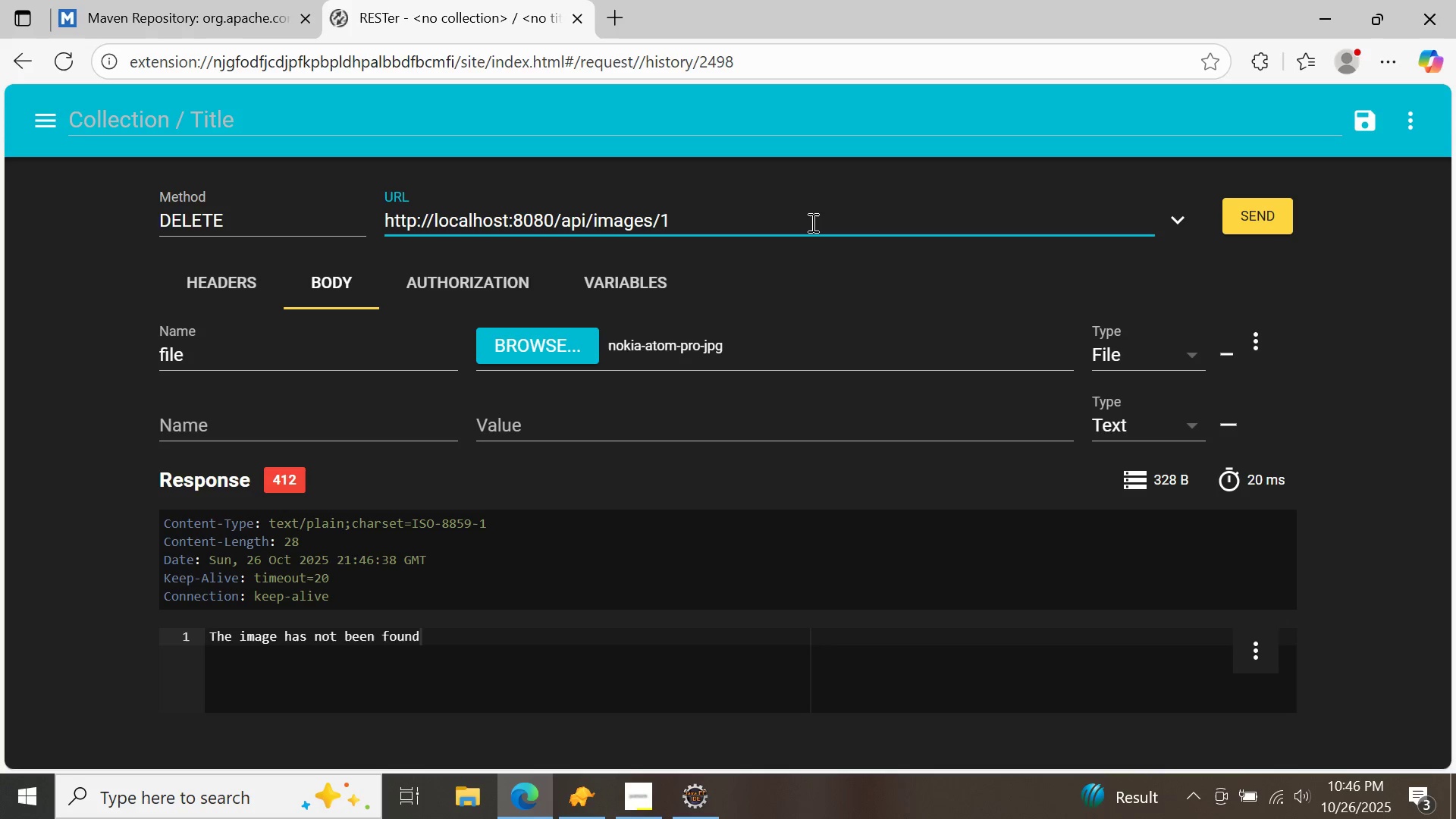 
key(7)
 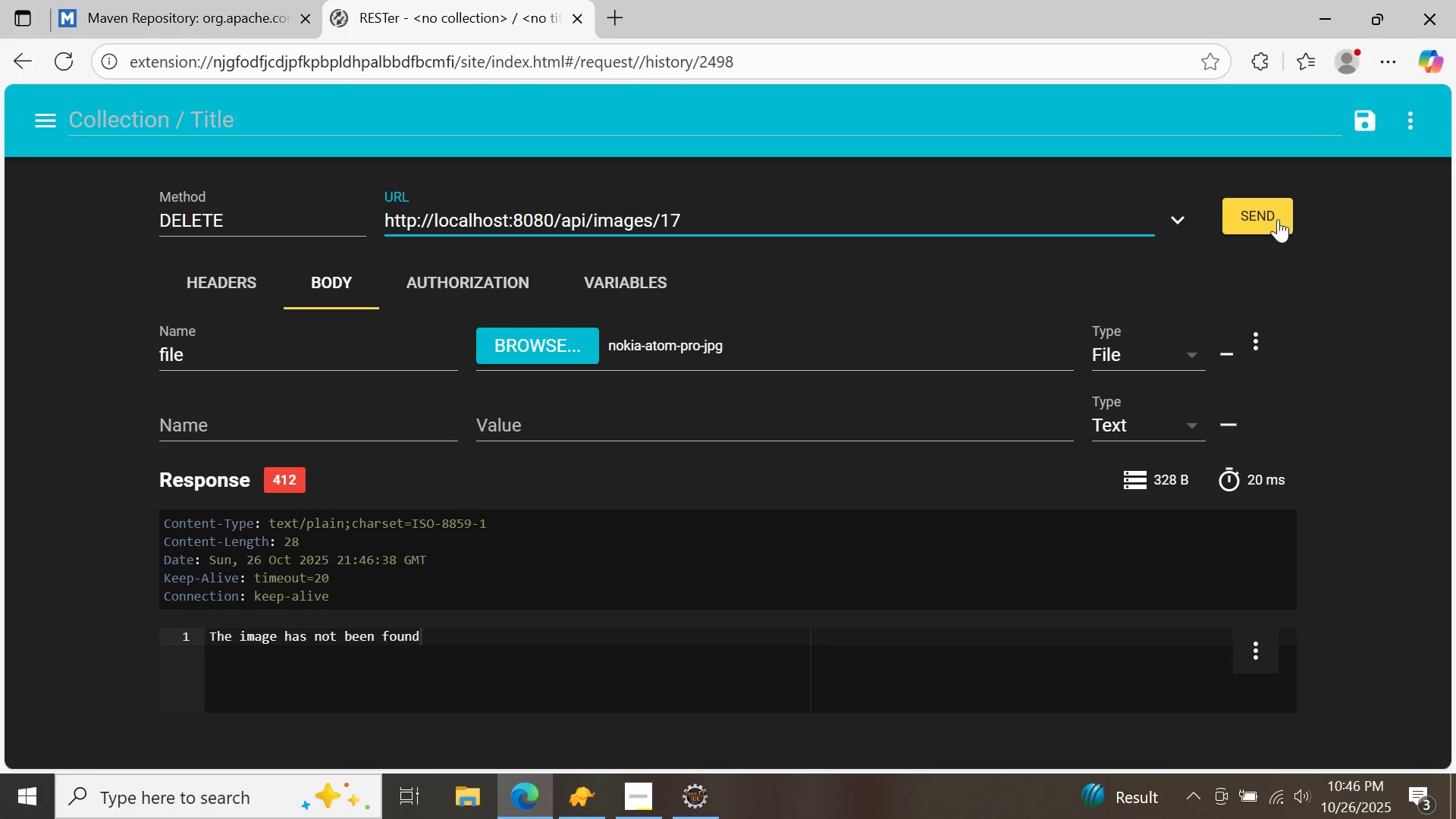 
left_click([1278, 219])
 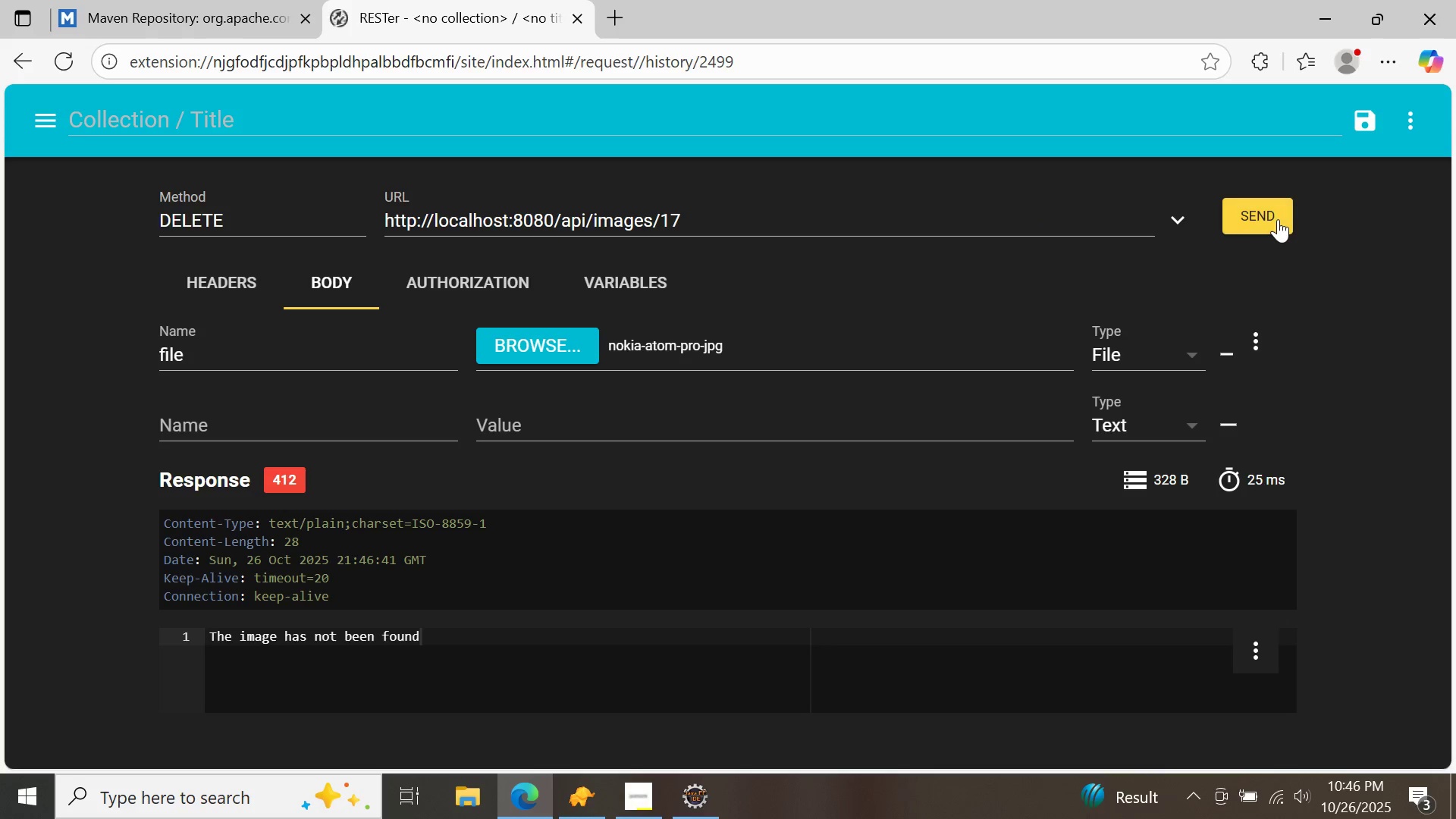 
left_click([1278, 219])
 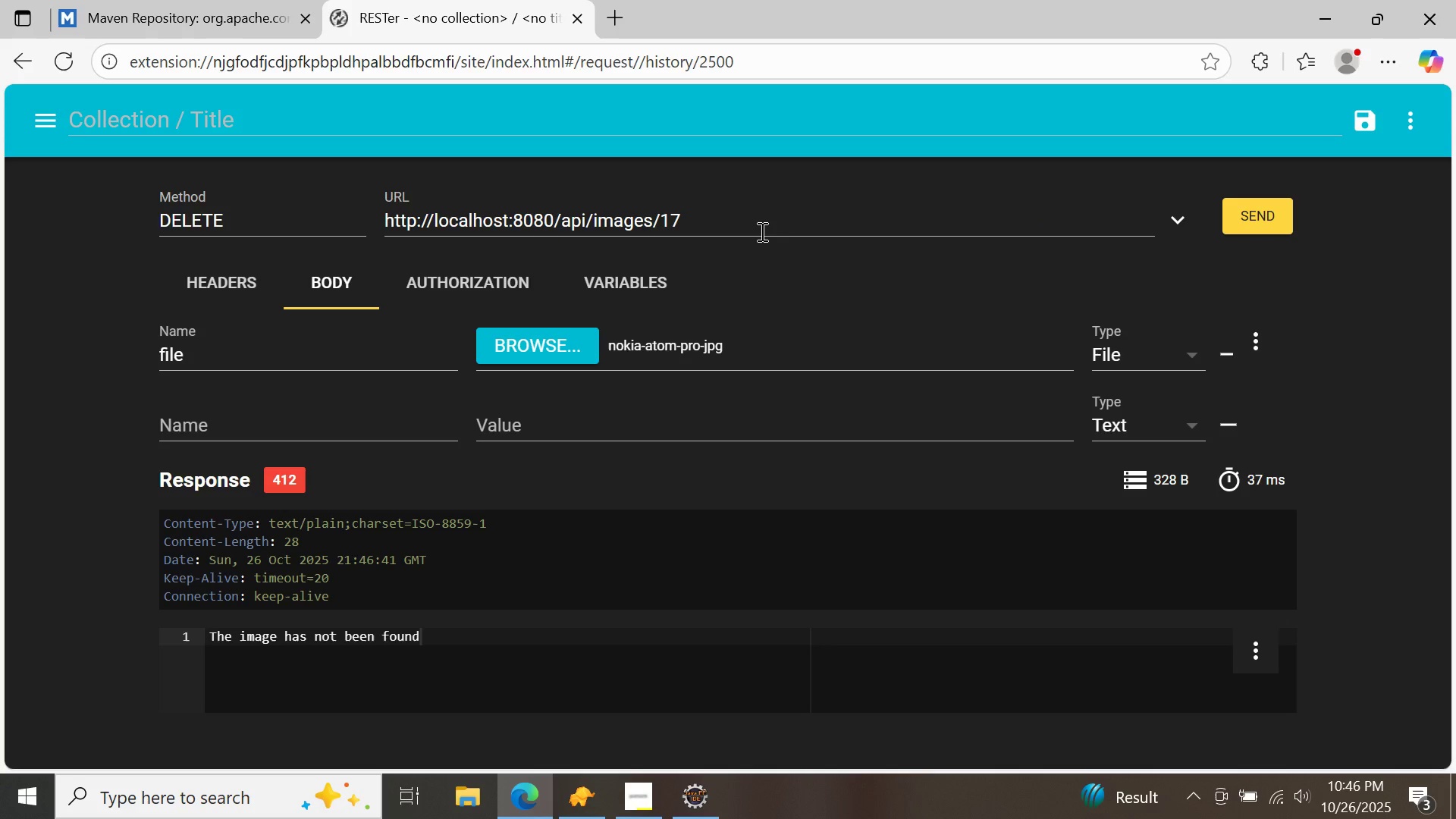 
left_click([761, 231])
 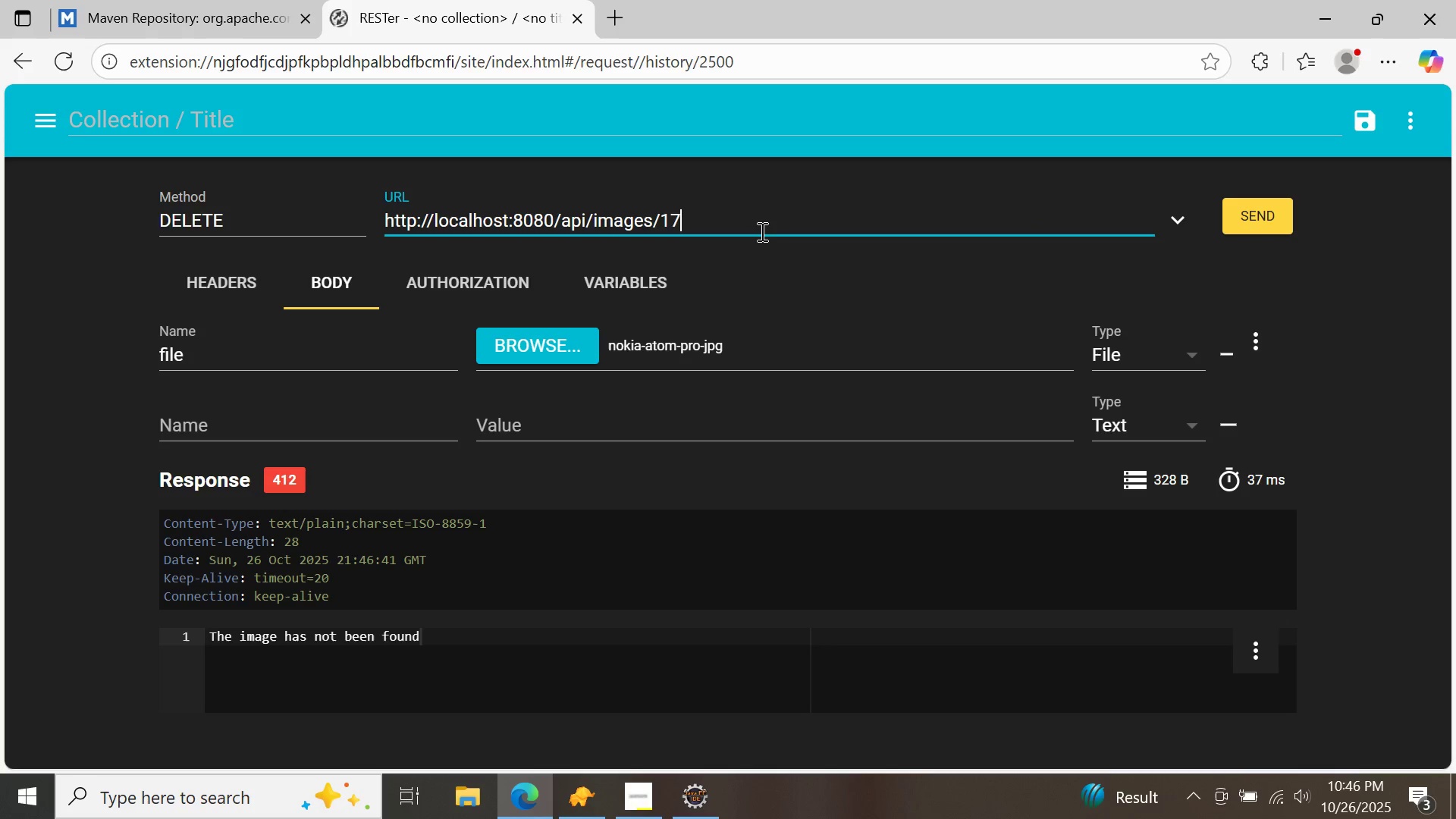 
key(Backspace)
 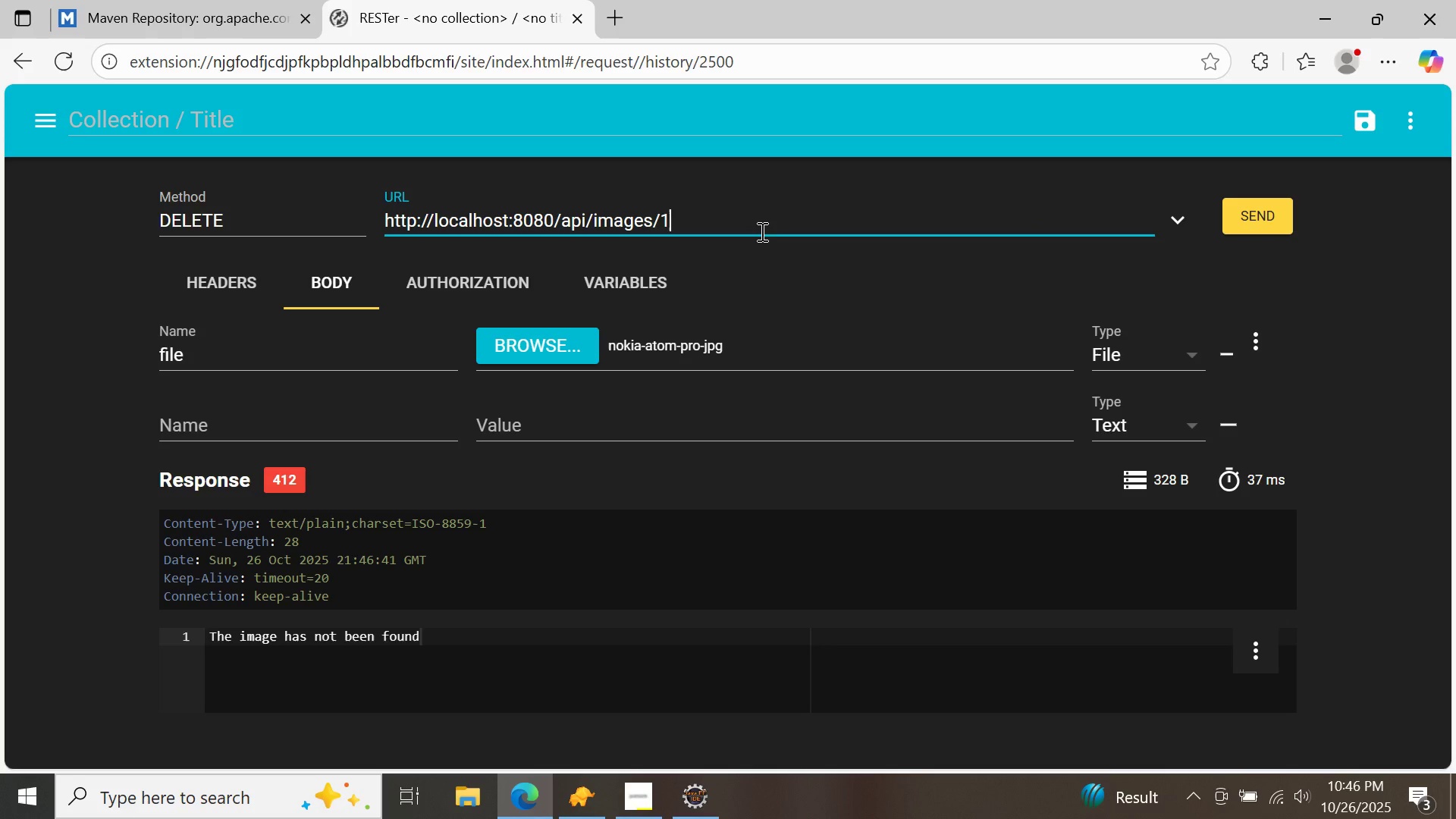 
key(8)
 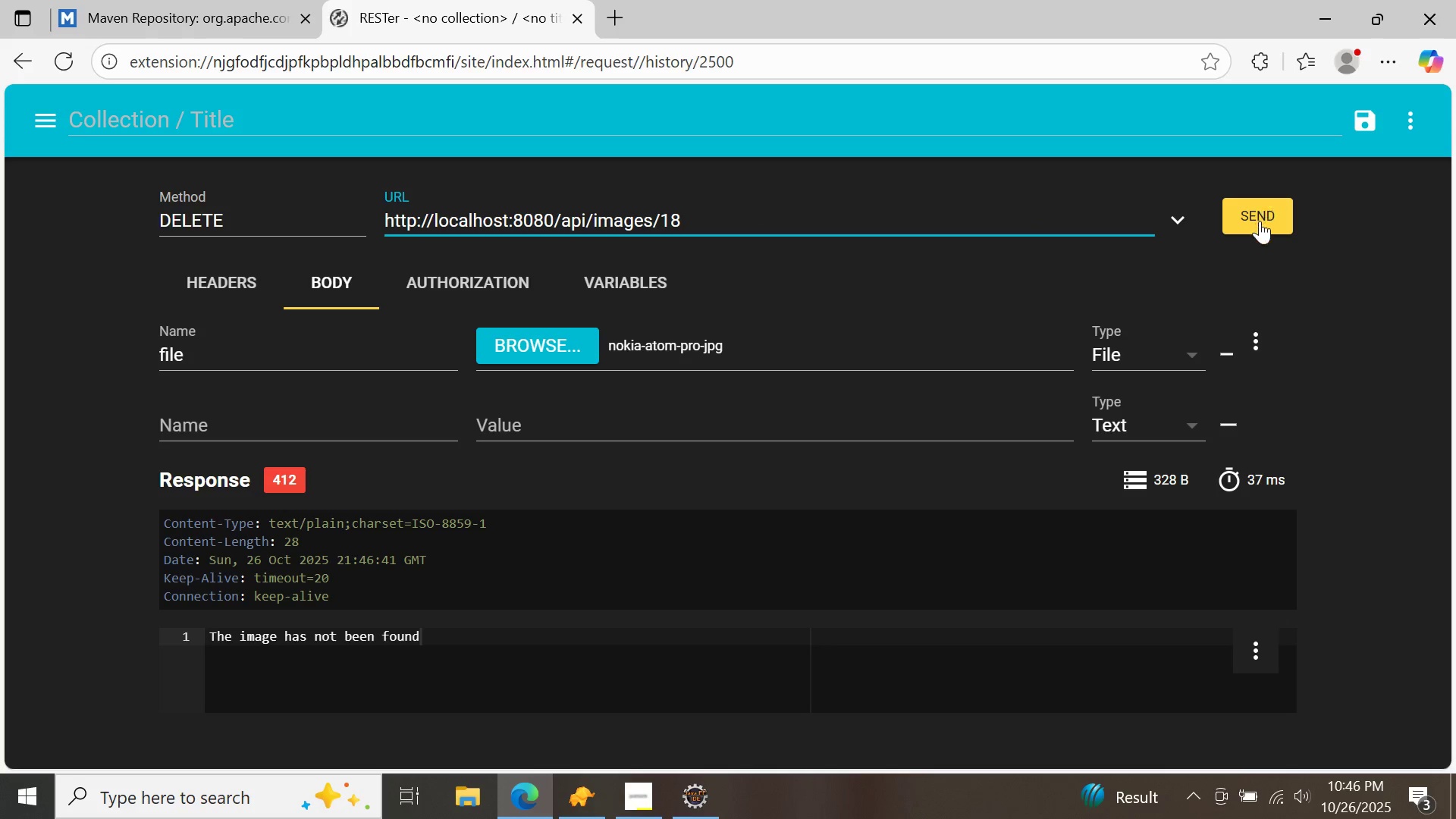 
left_click([1260, 221])
 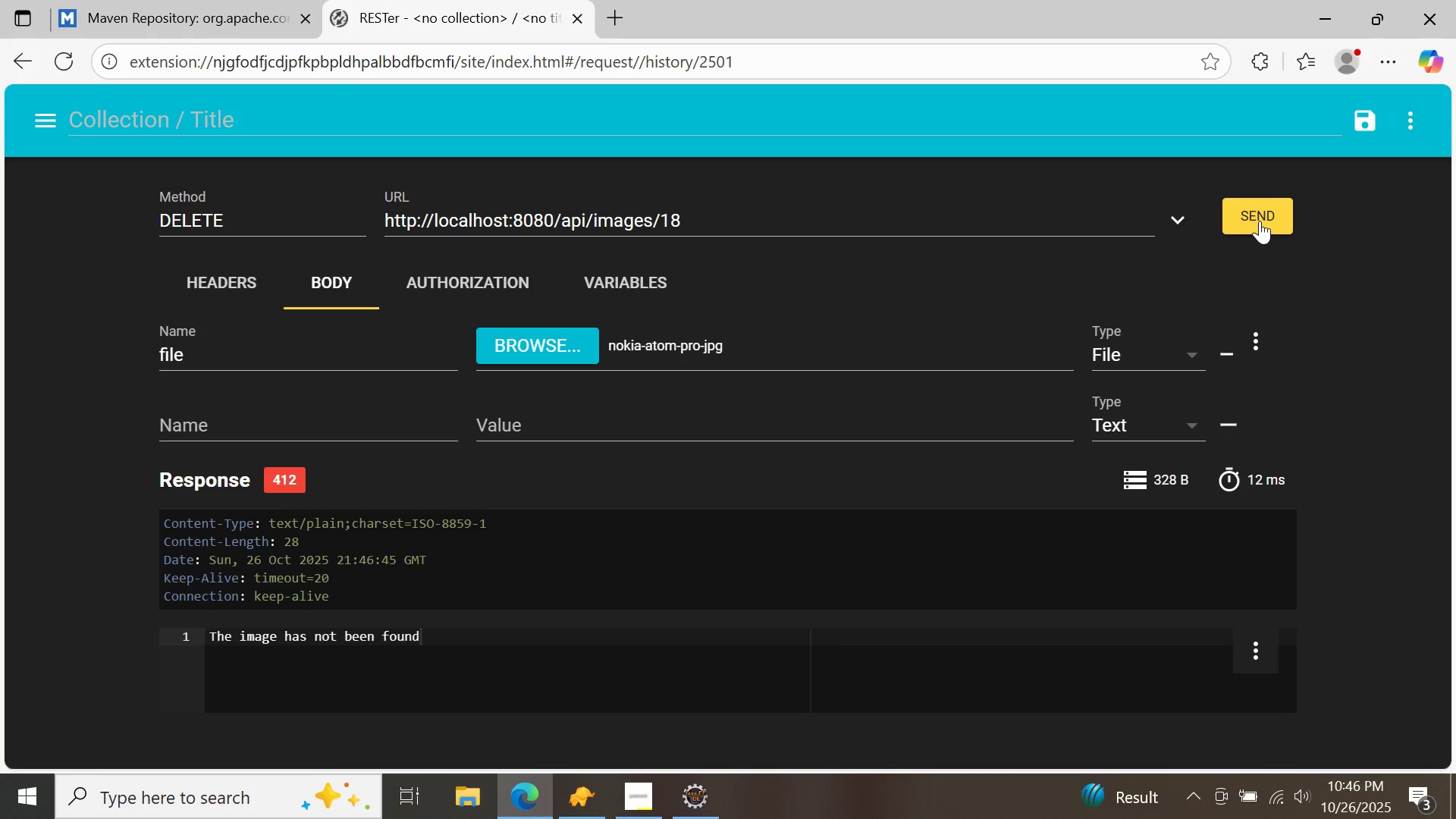 
left_click([1260, 221])
 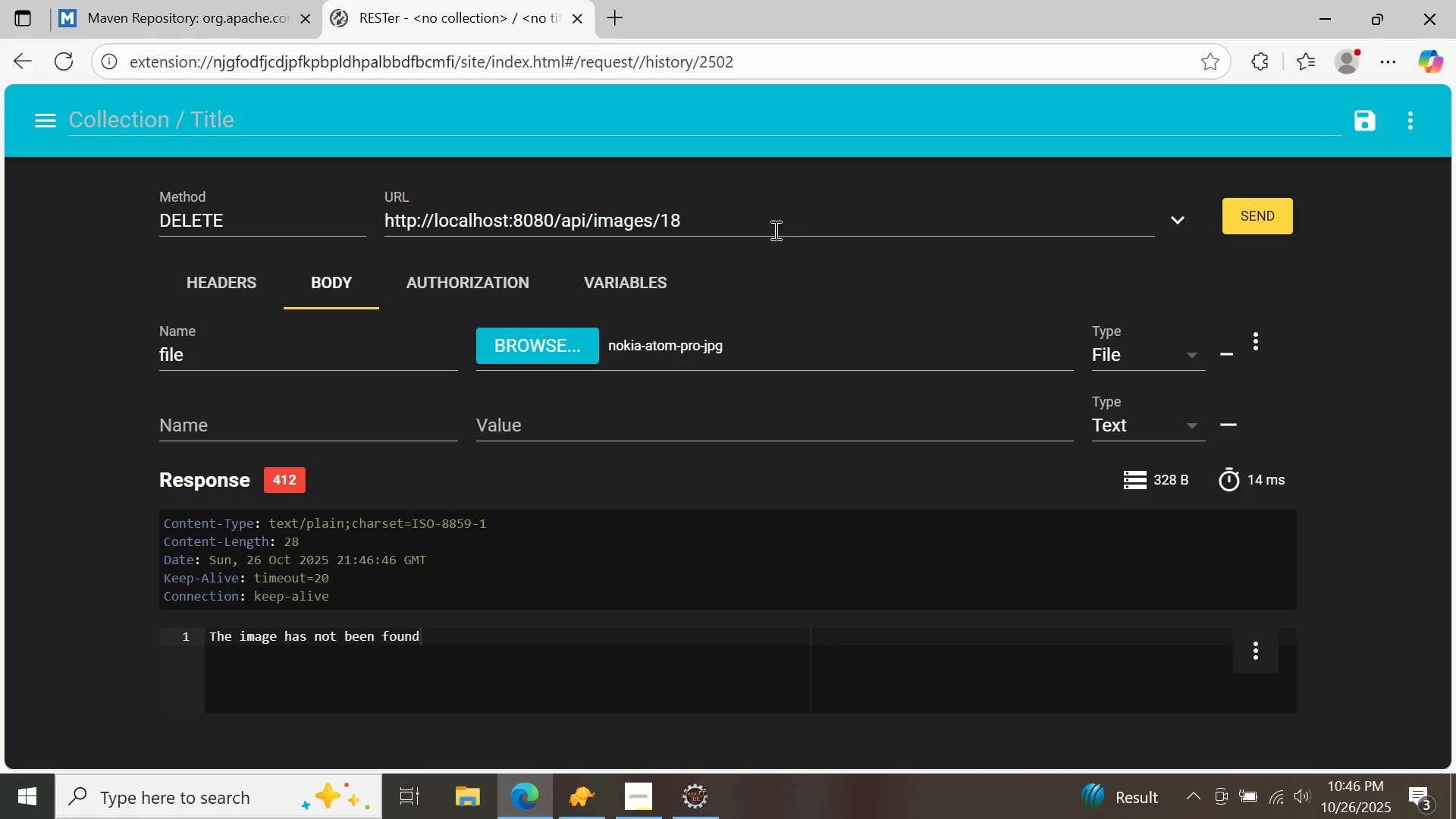 
left_click([771, 228])
 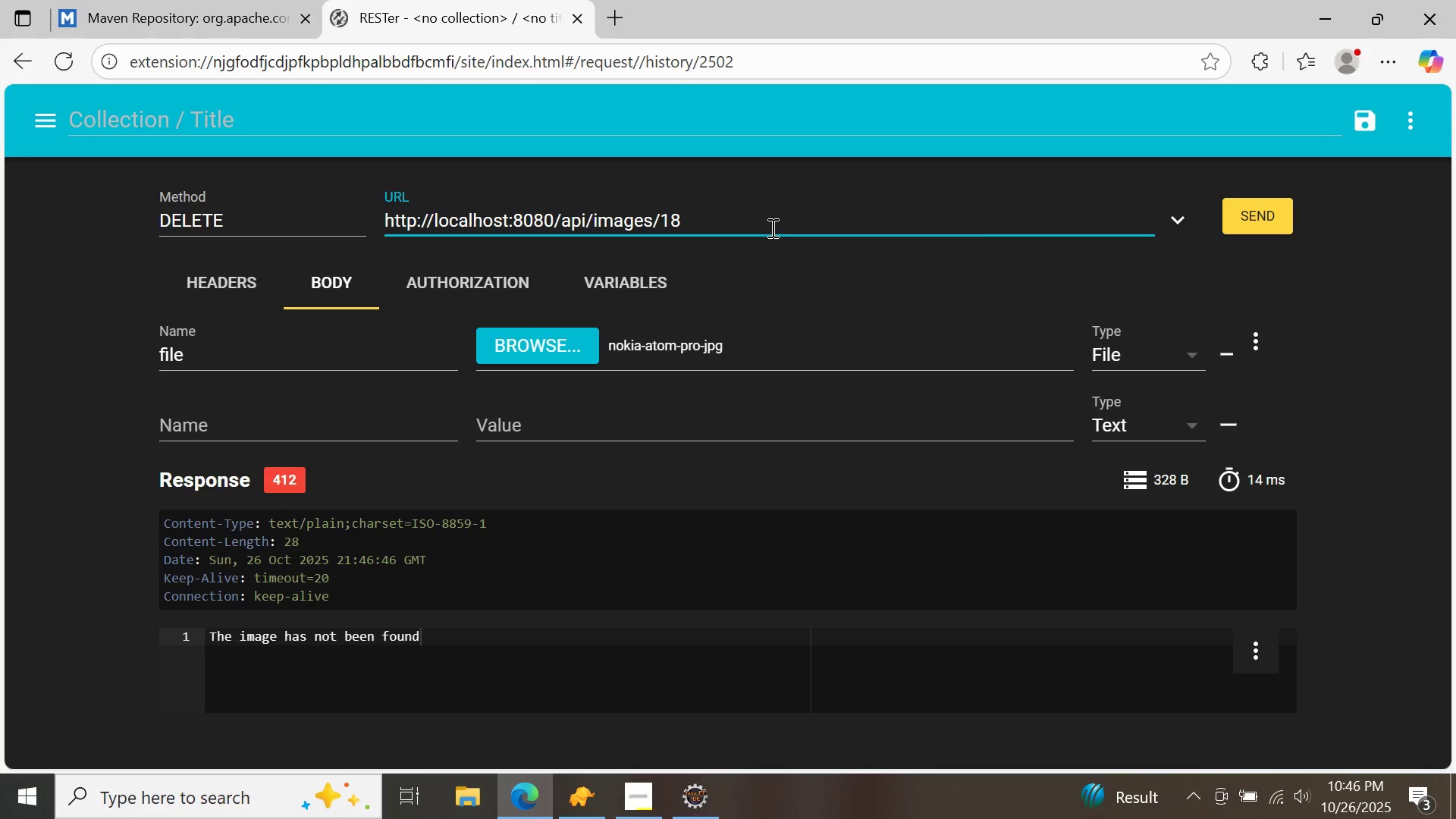 
key(Backspace)
 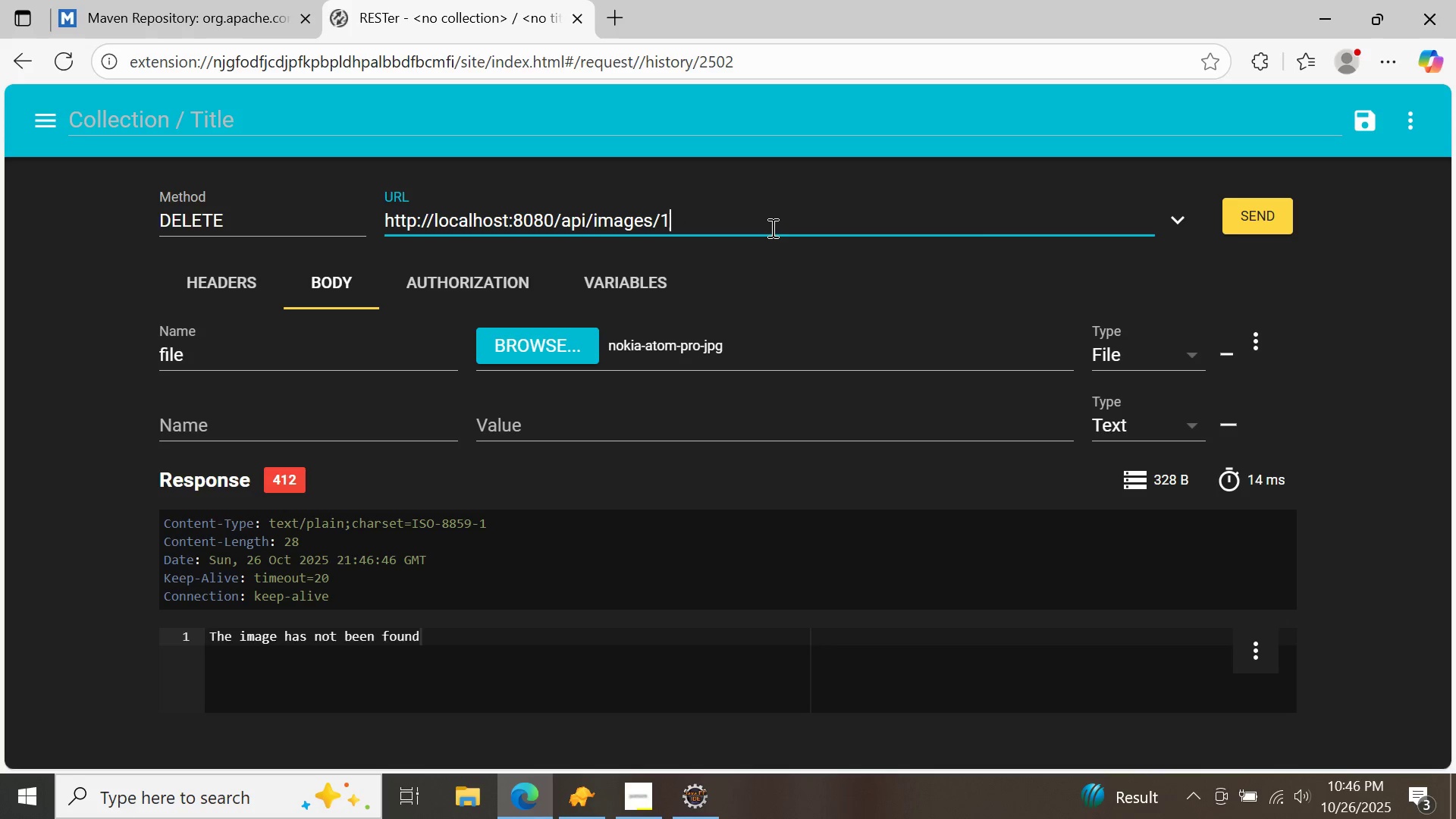 
key(9)
 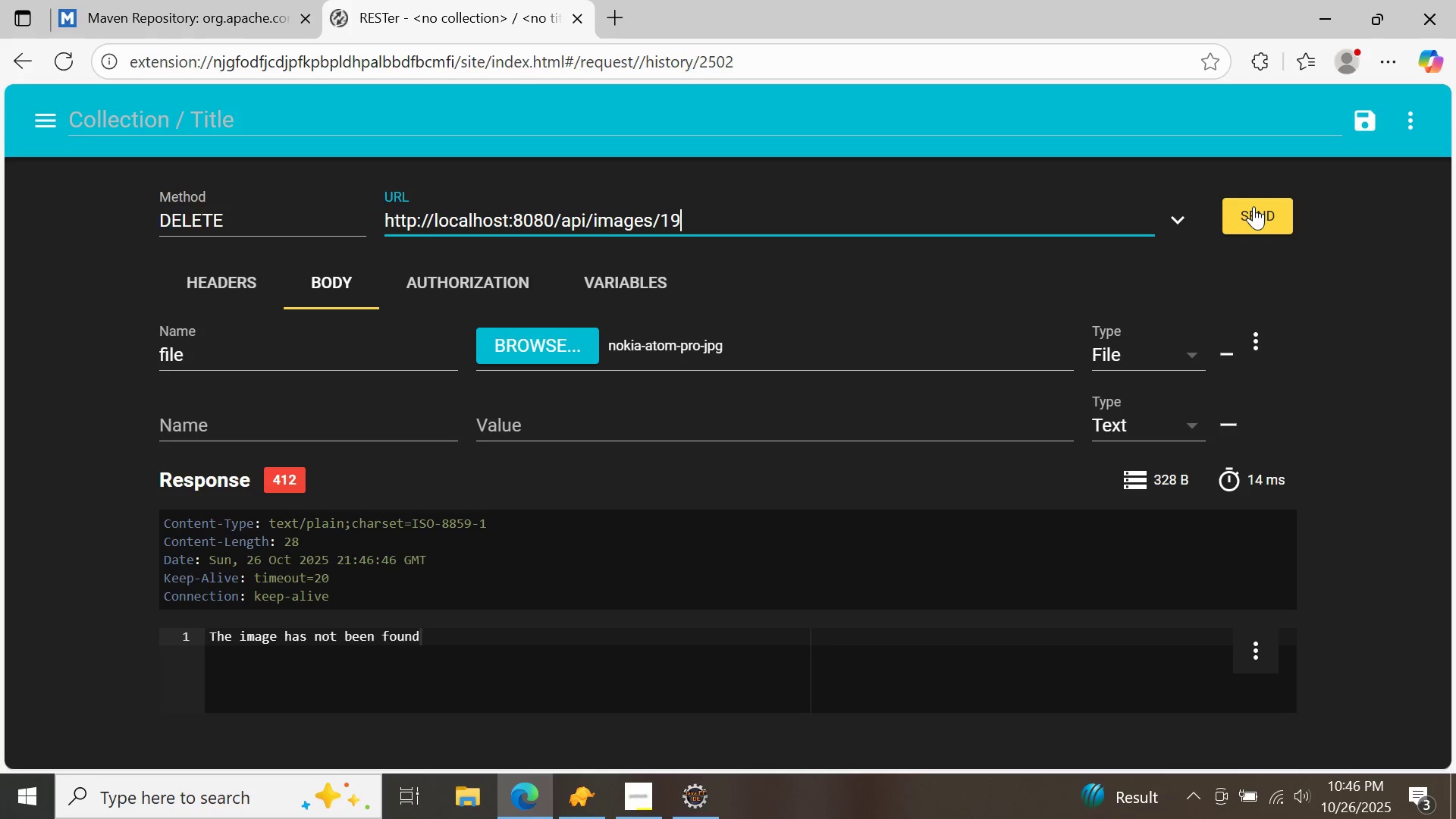 
left_click([1254, 206])
 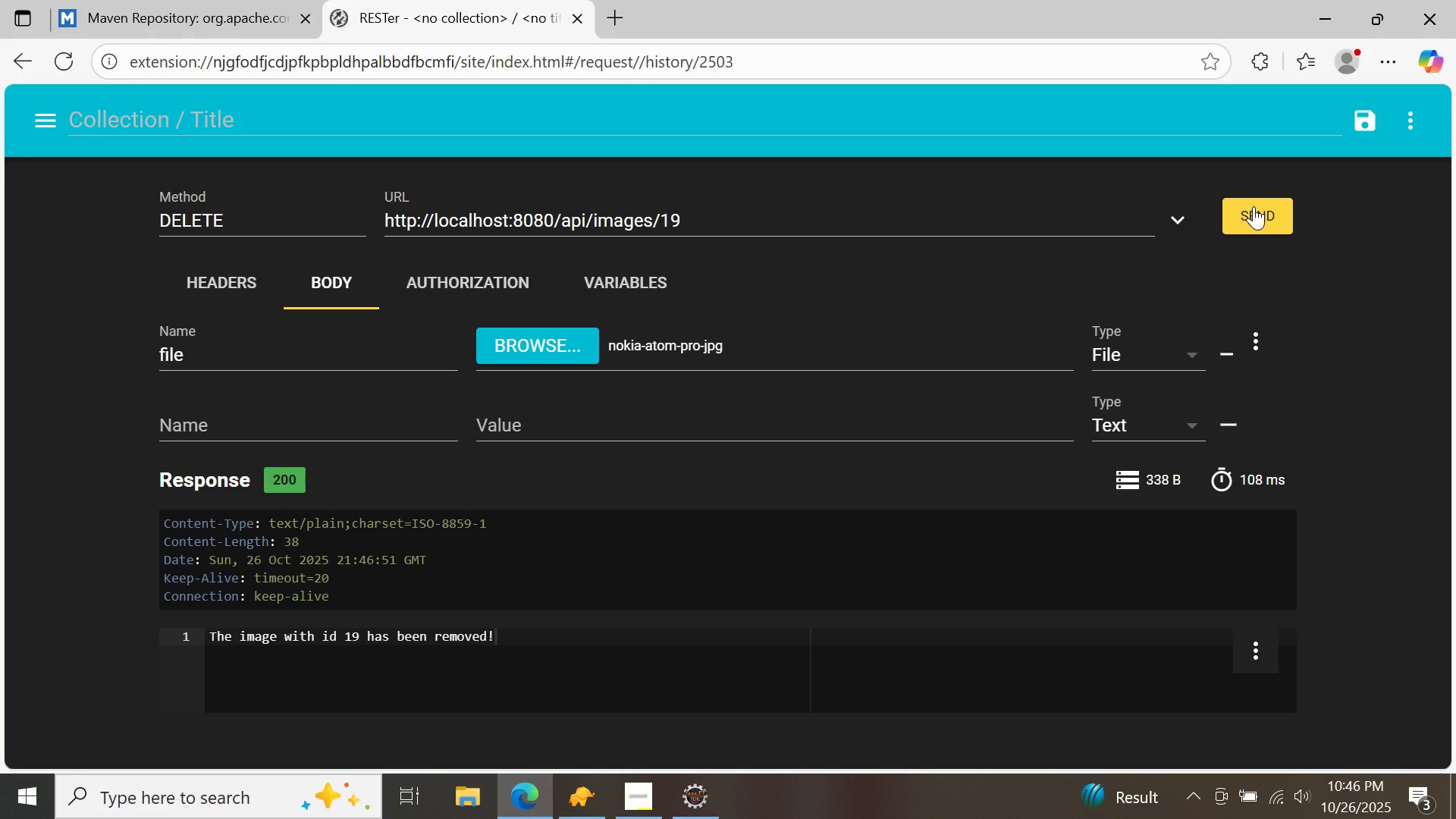 
left_click([1254, 206])
 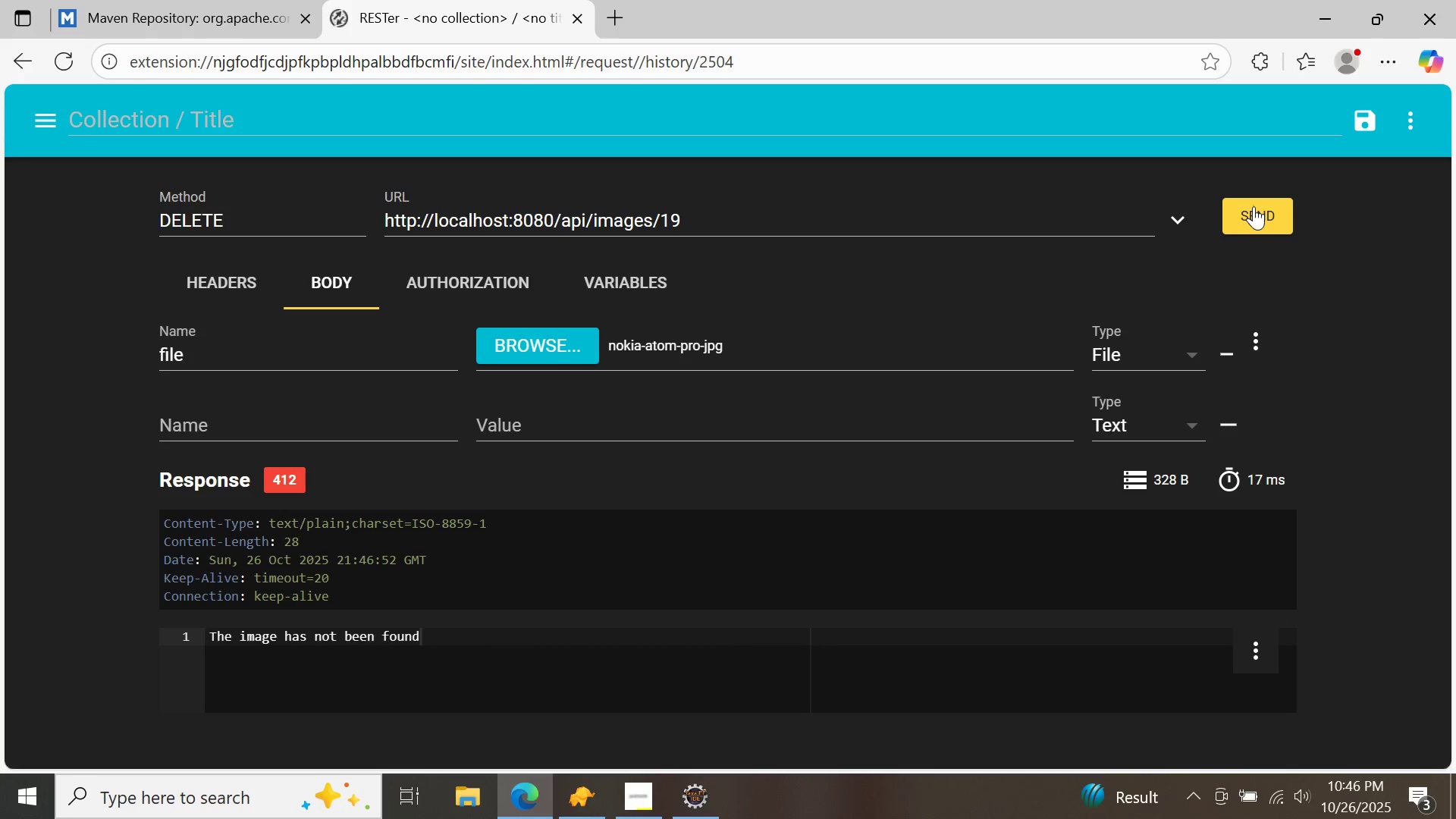 
left_click([1254, 206])
 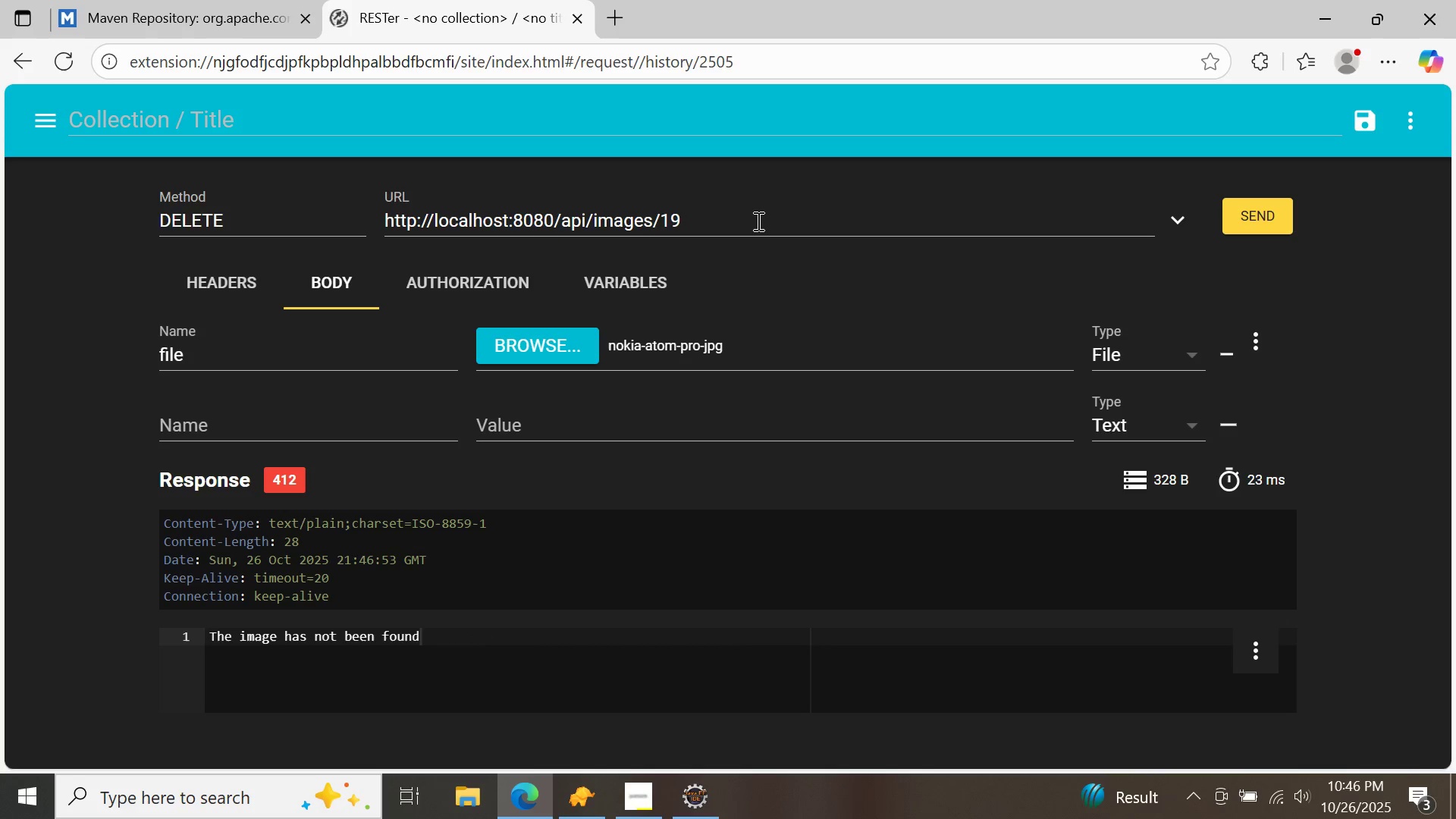 
left_click([757, 221])
 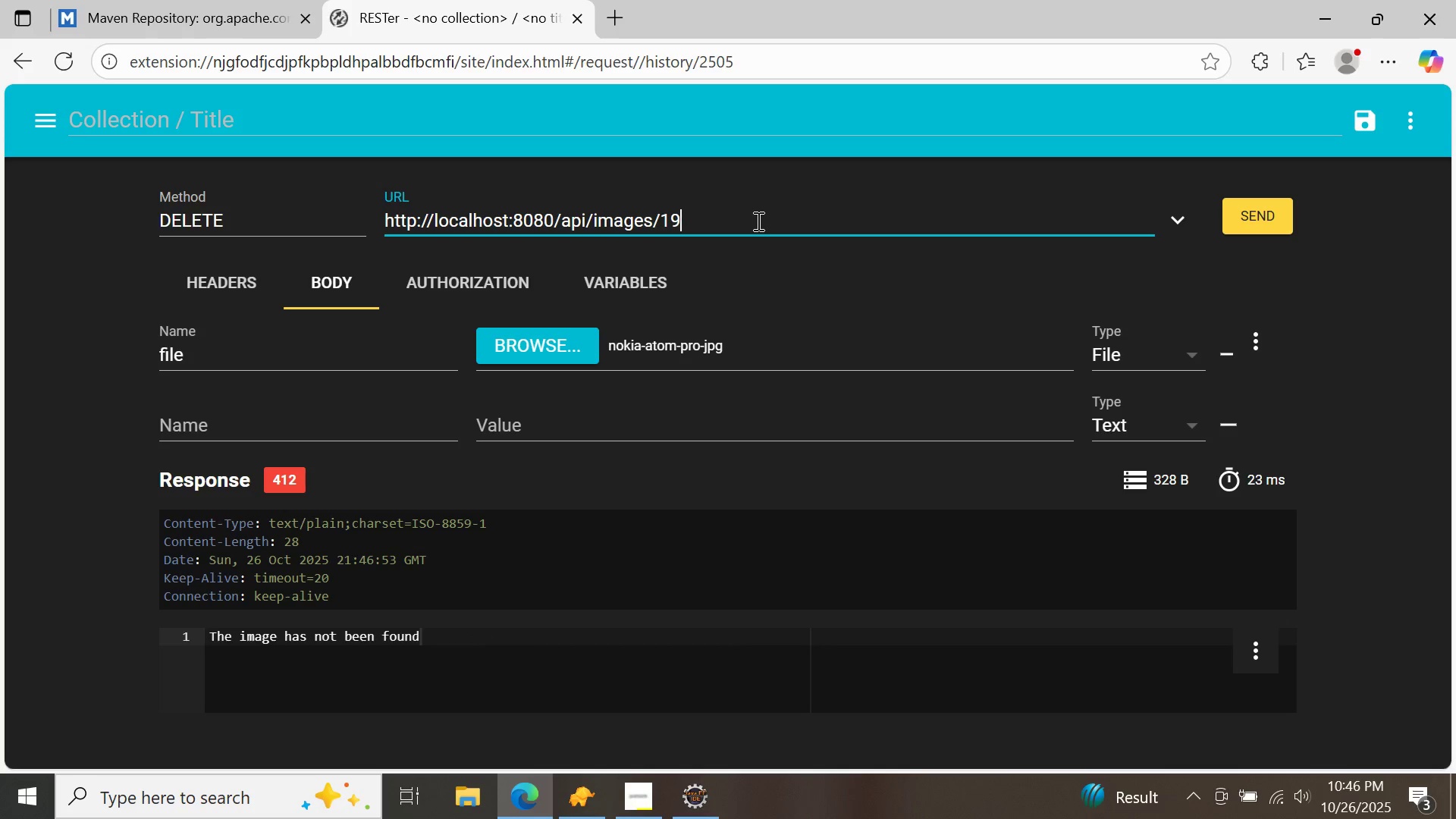 
key(Backspace)
key(Backspace)
type(20)
 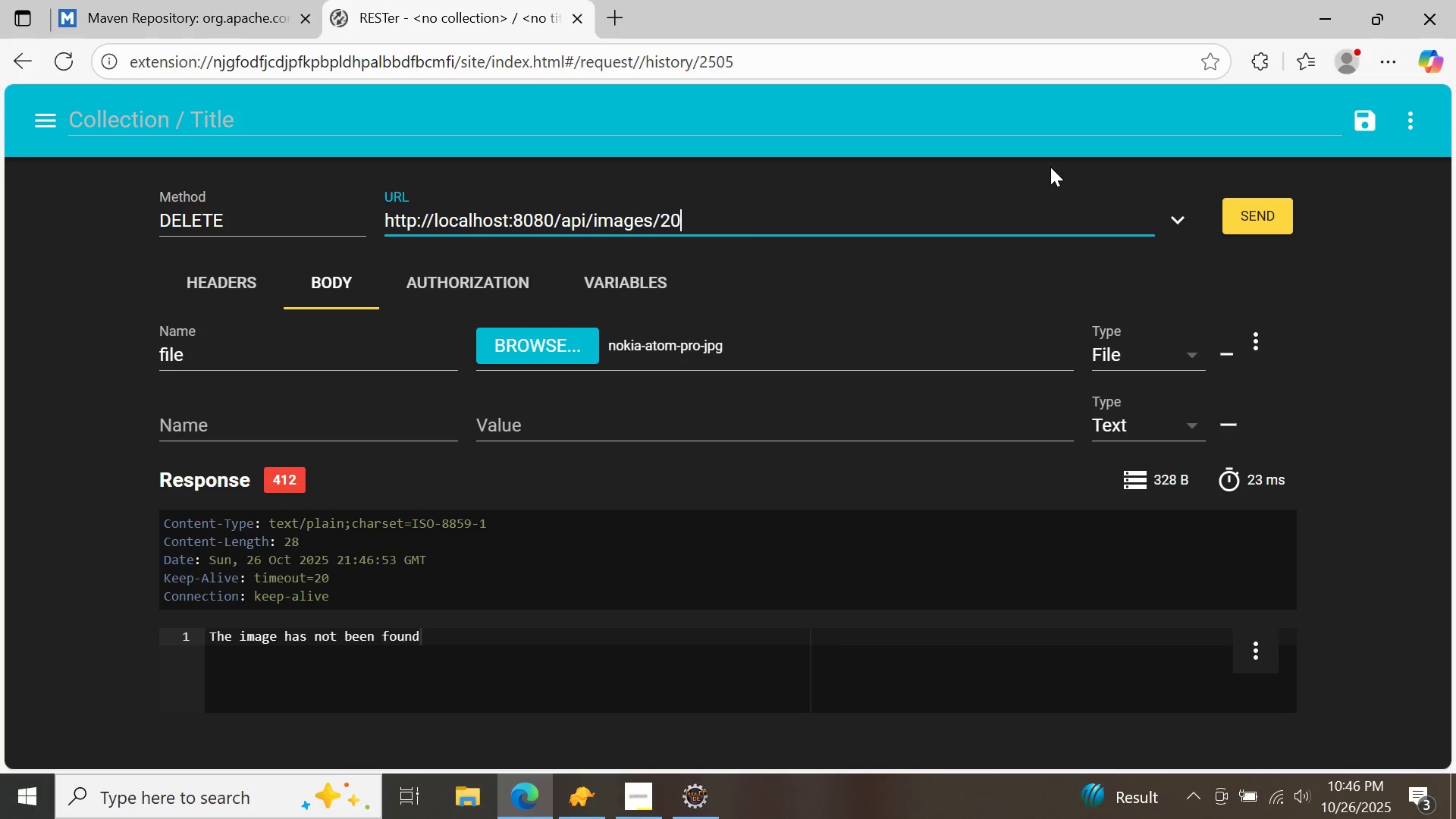 
left_click([1260, 210])
 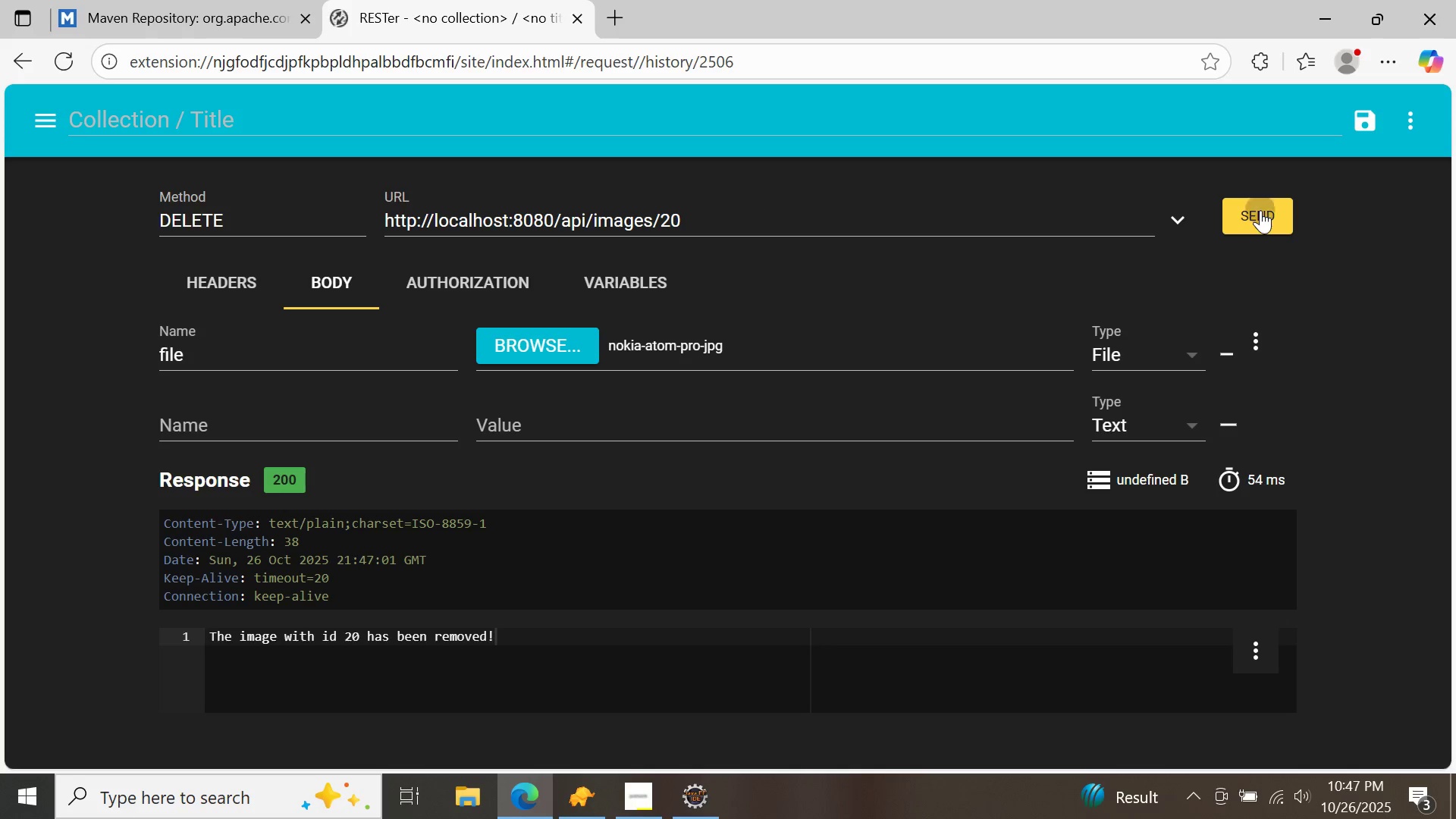 
left_click([1260, 210])
 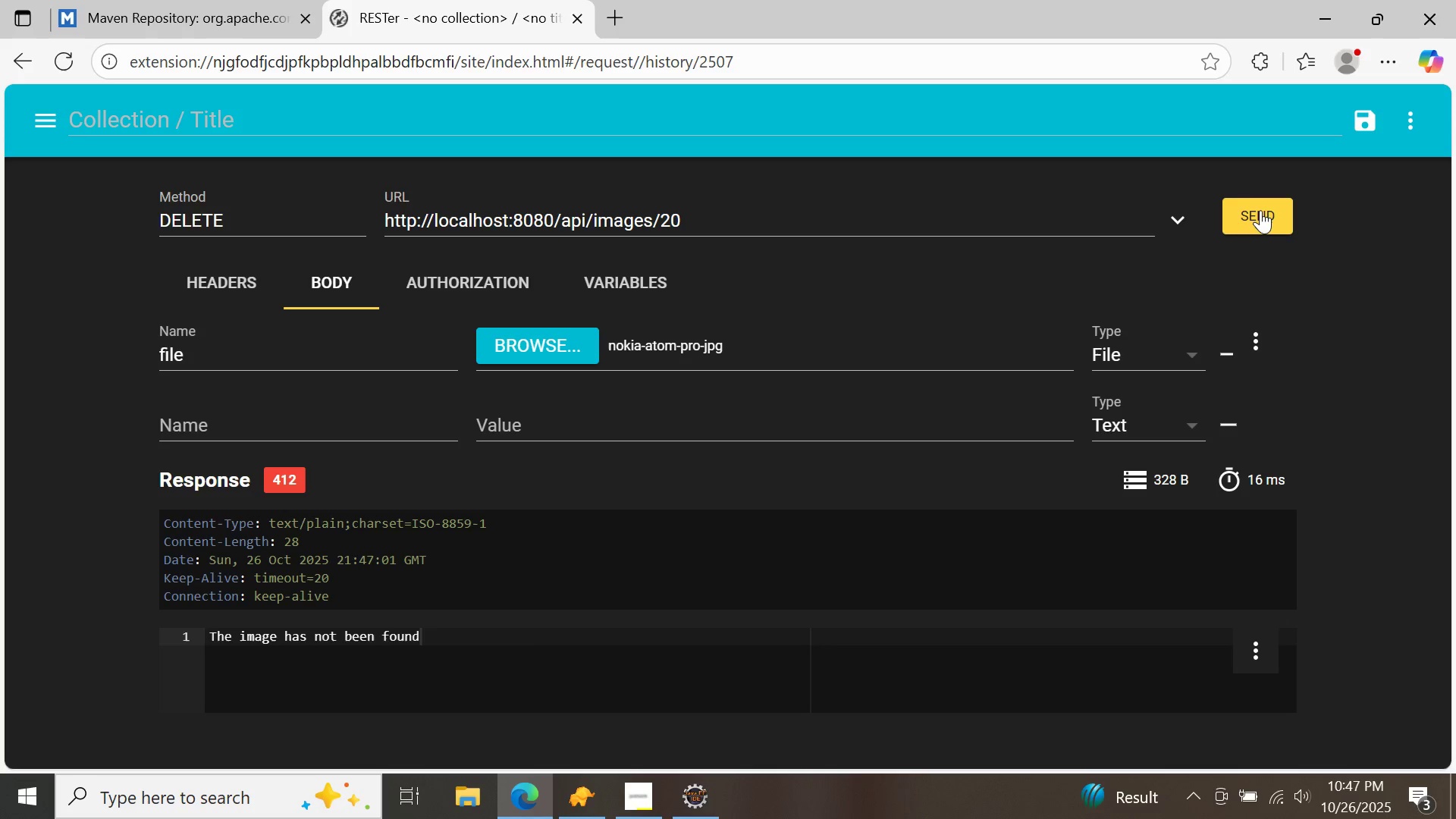 
left_click([1260, 210])
 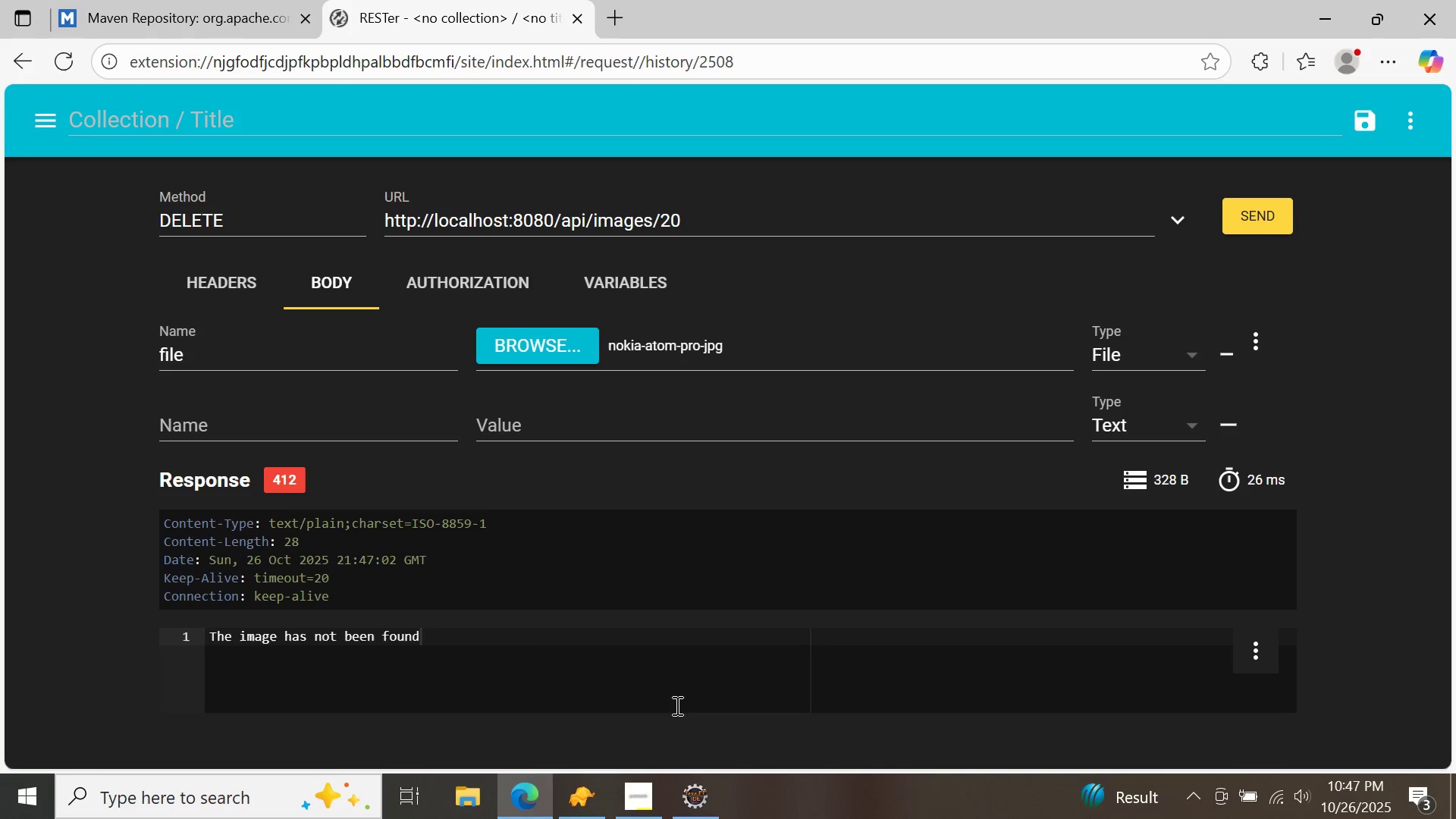 
left_click([592, 801])
 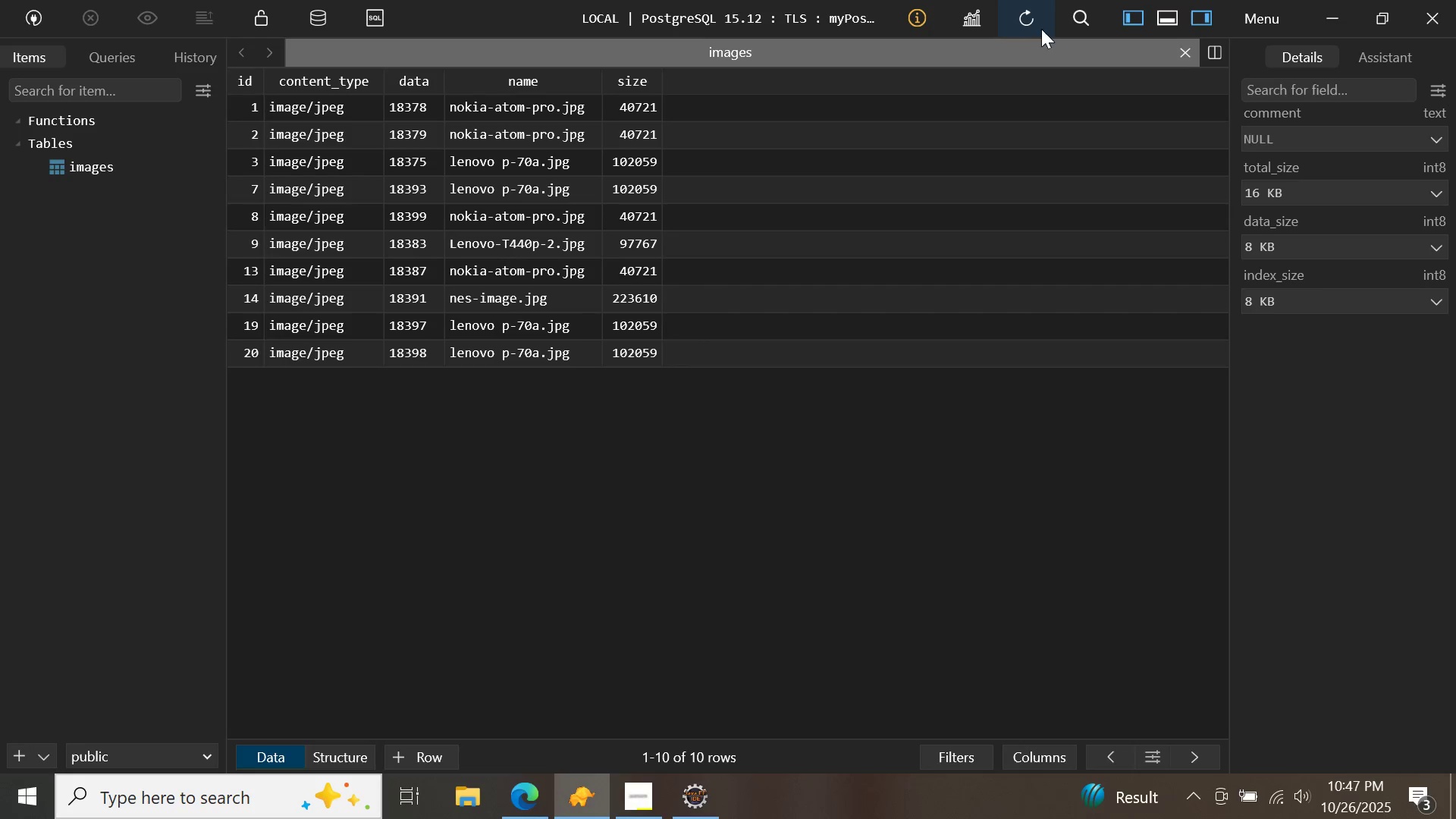 
left_click([1032, 13])
 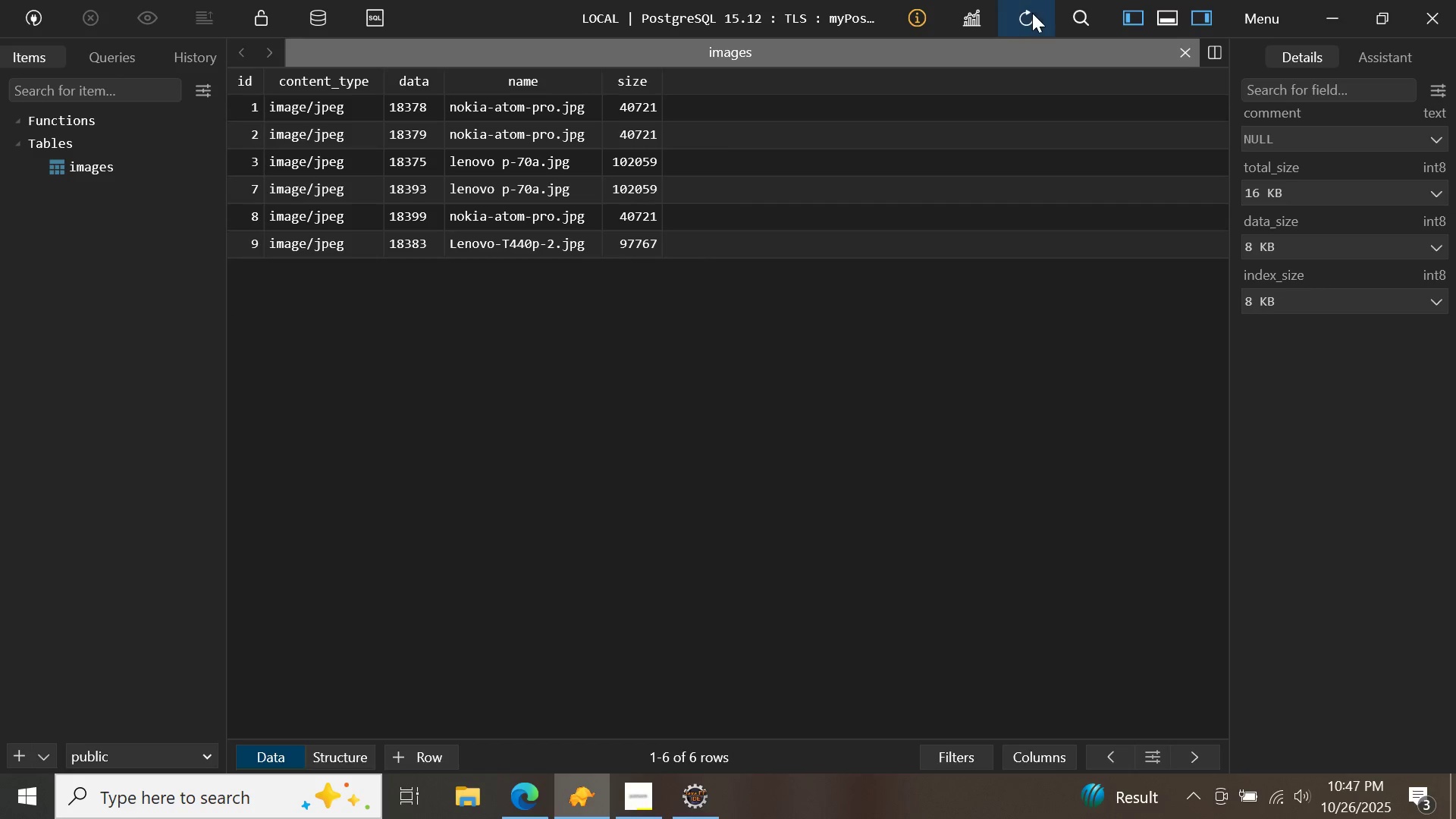 
left_click([1032, 13])
 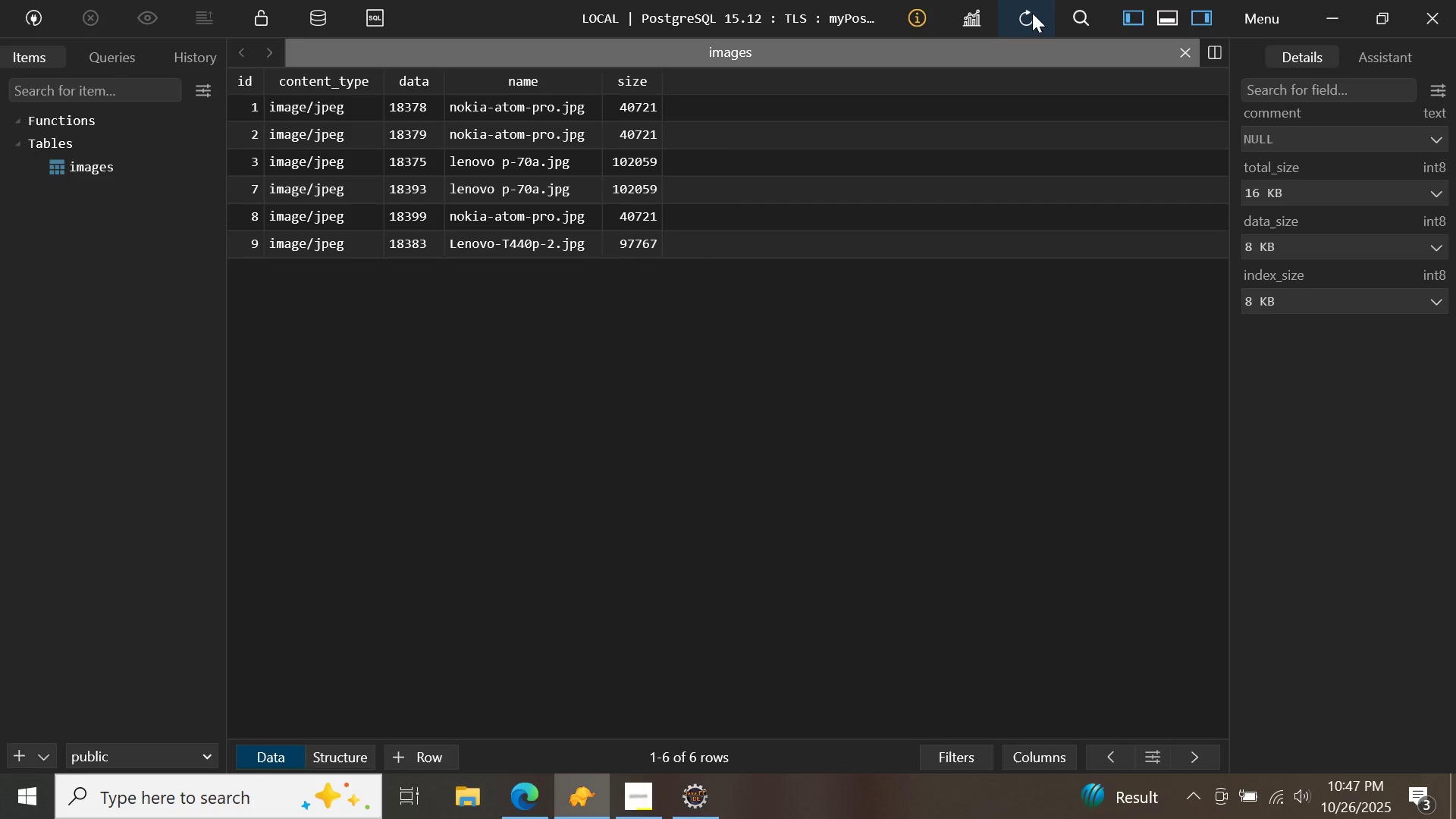 
left_click([1032, 13])